 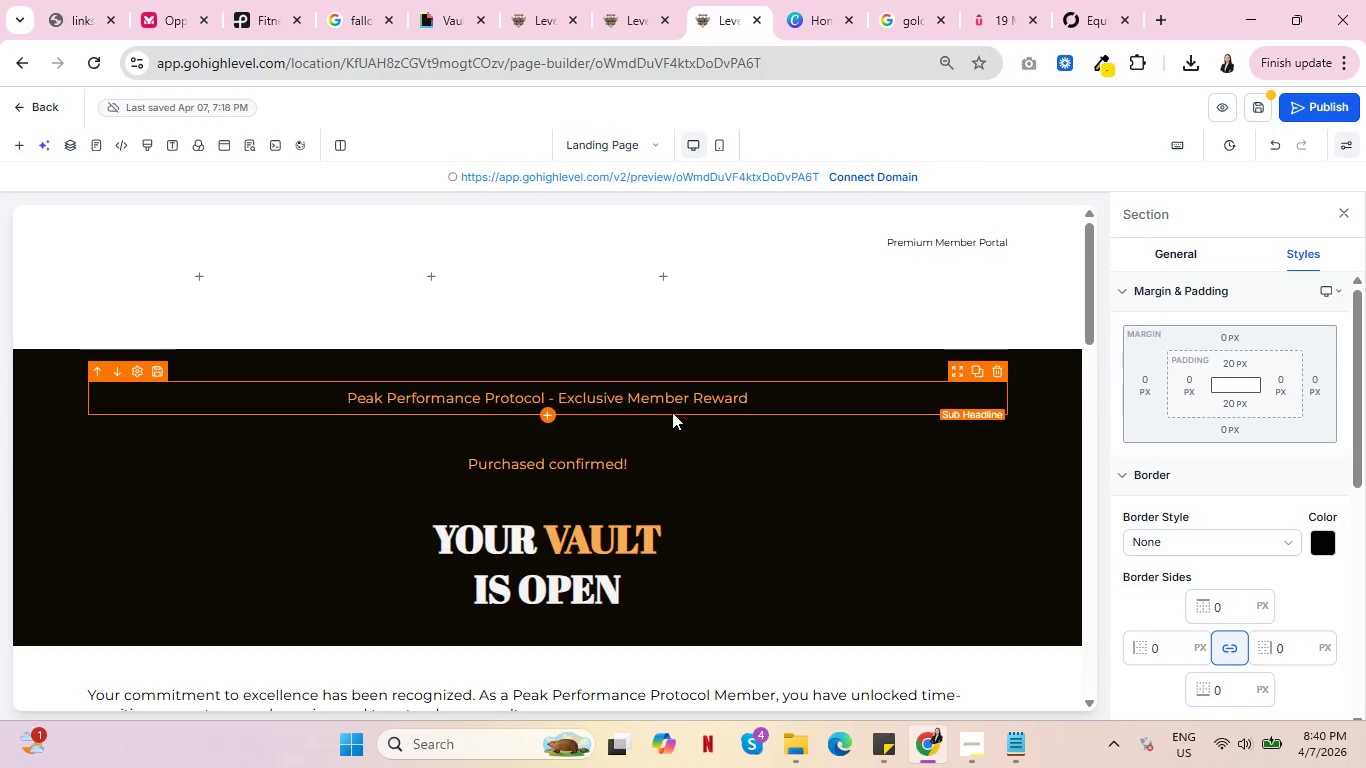 
scroll: coordinate [207, 507], scroll_direction: down, amount: 3.0
 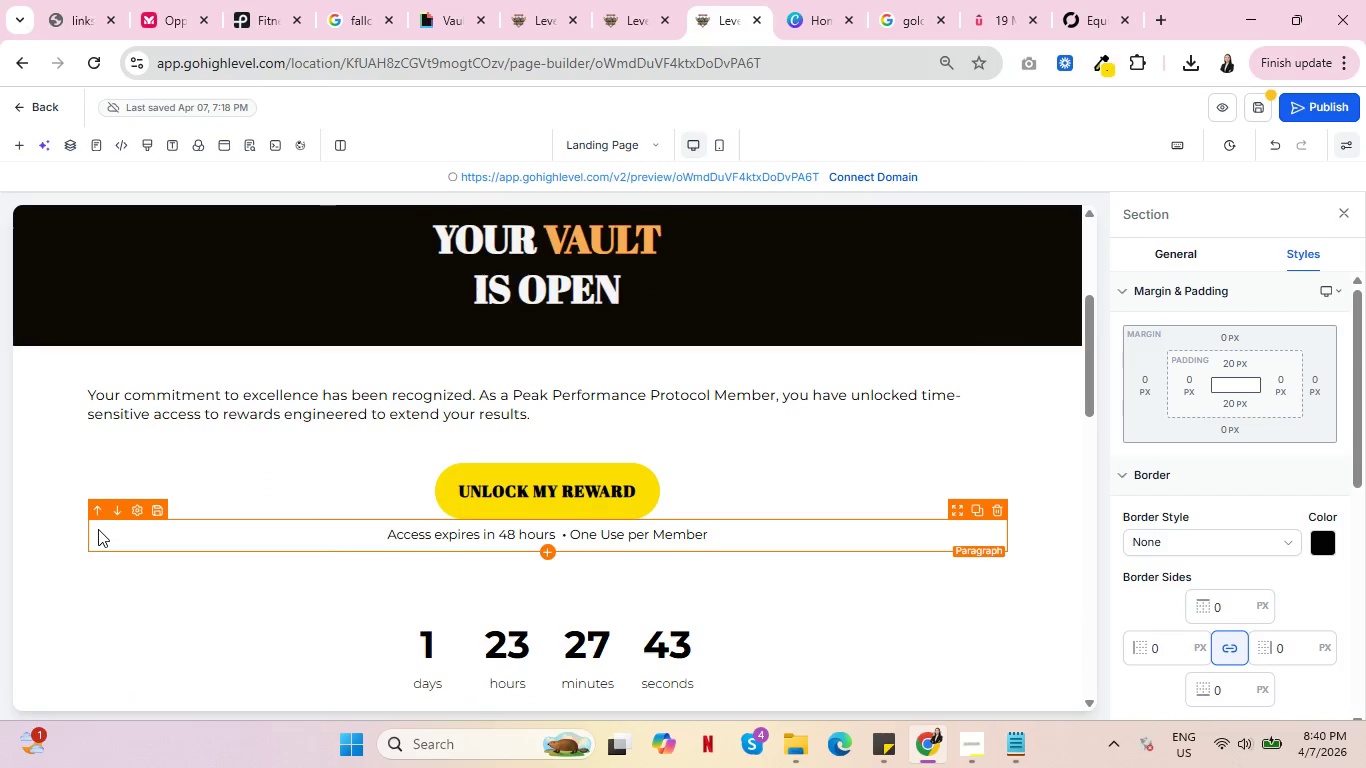 
wait(6.36)
 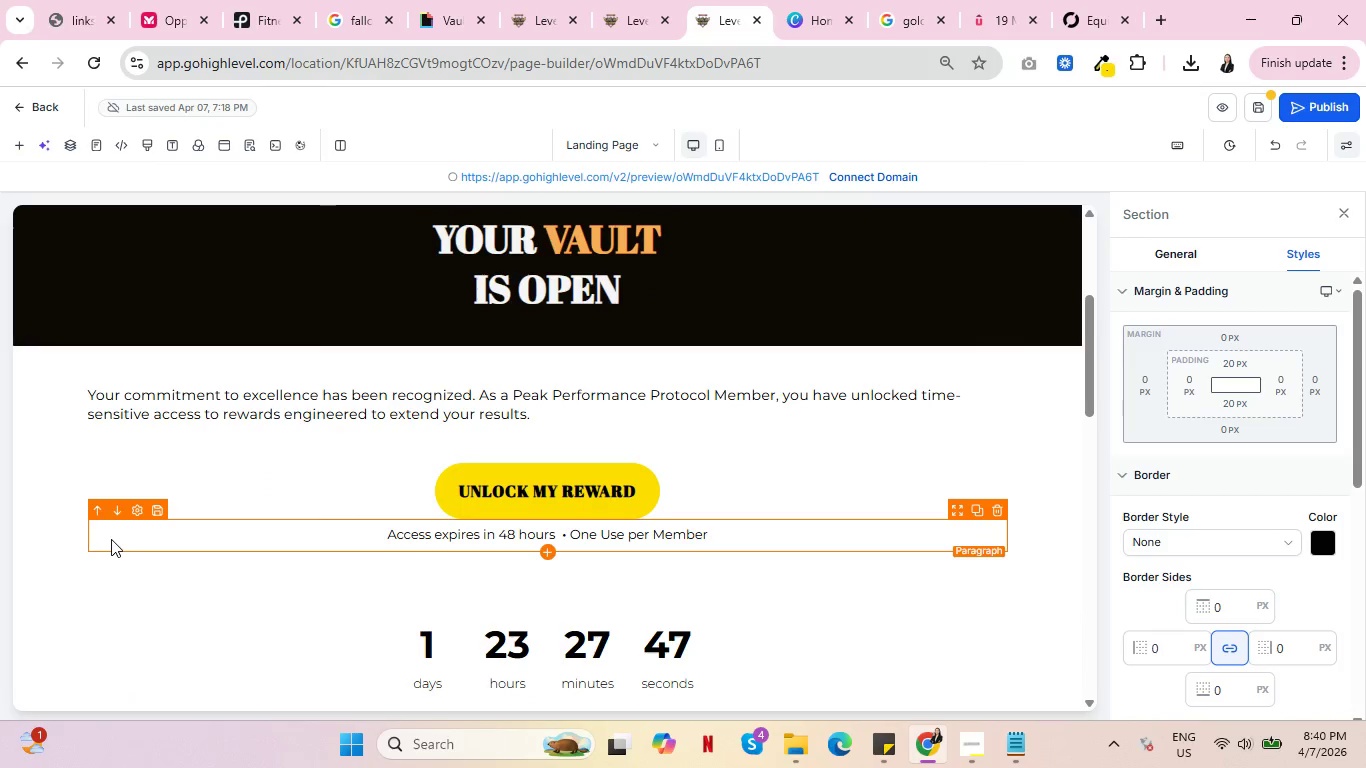 
scroll: coordinate [98, 528], scroll_direction: down, amount: 1.0
 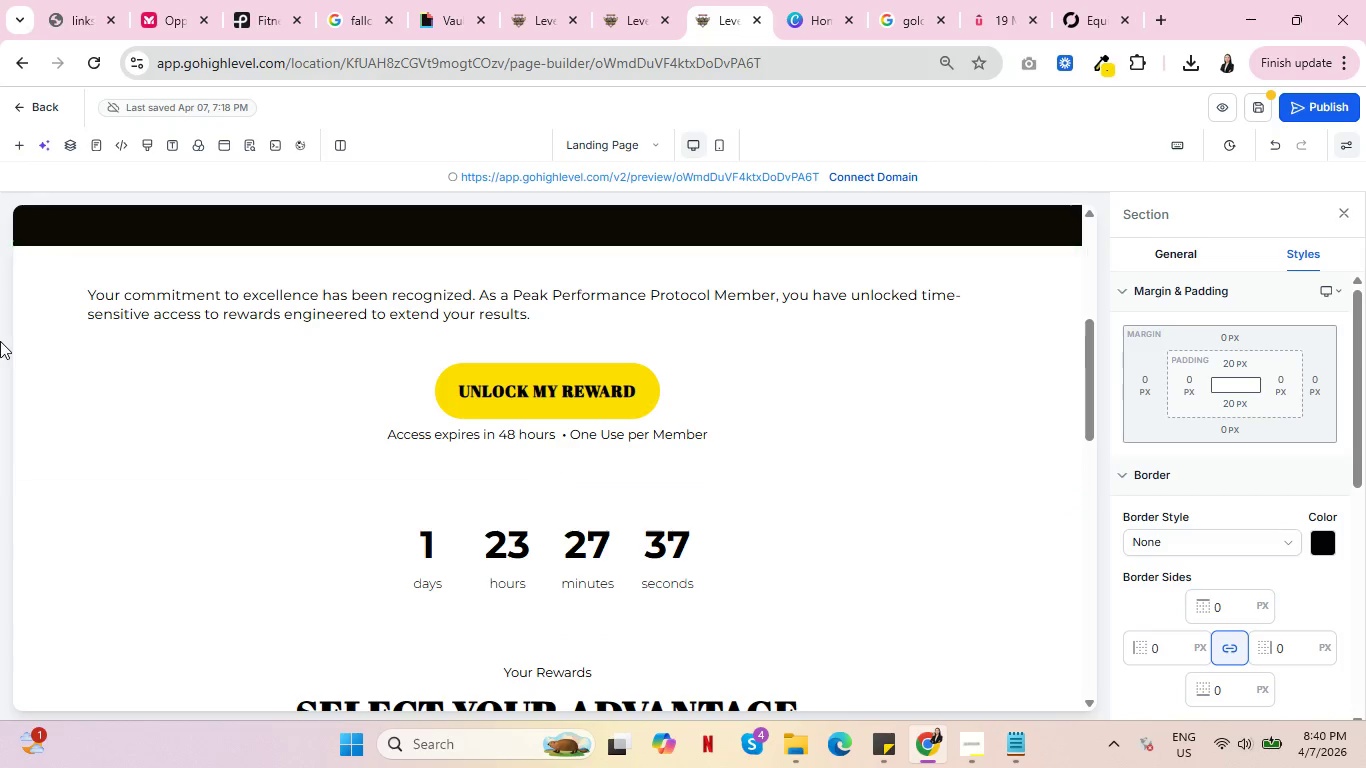 
wait(7.22)
 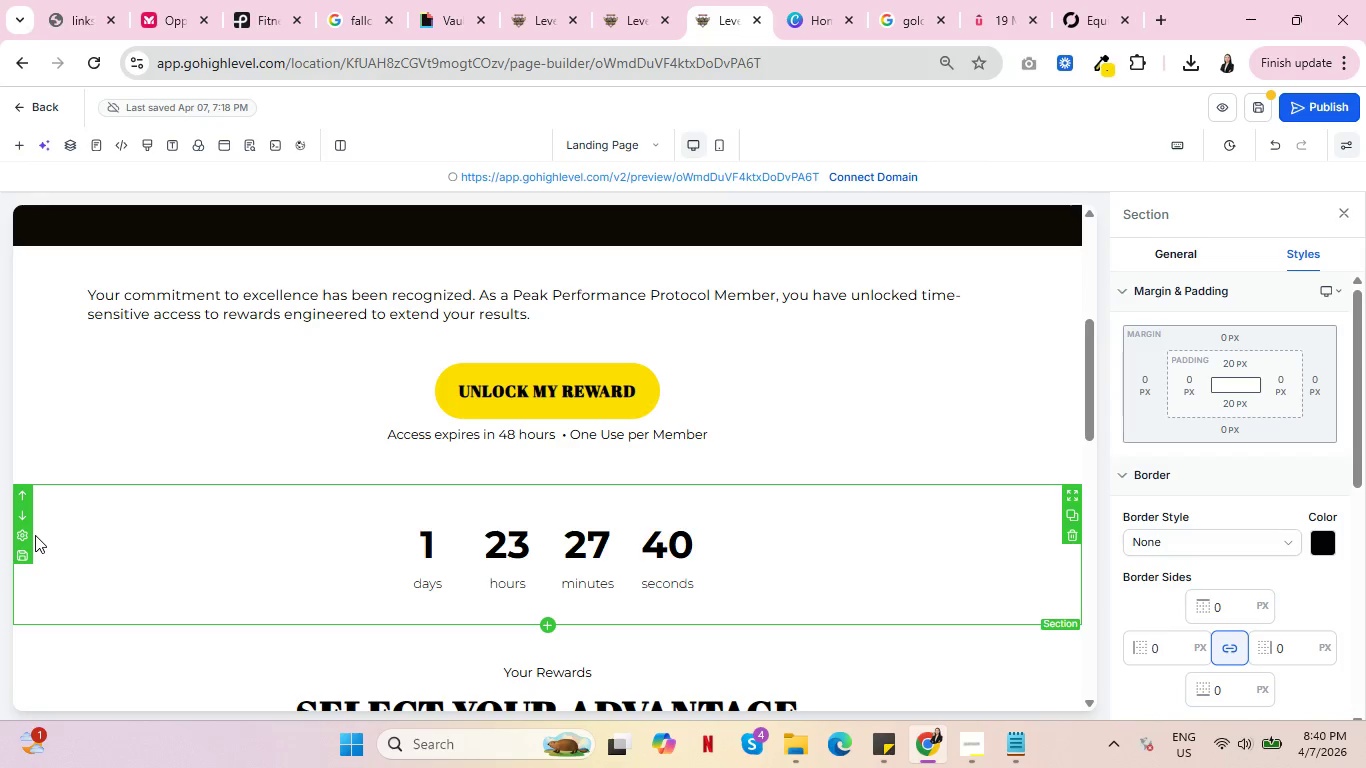 
scroll: coordinate [65, 551], scroll_direction: down, amount: 4.0
 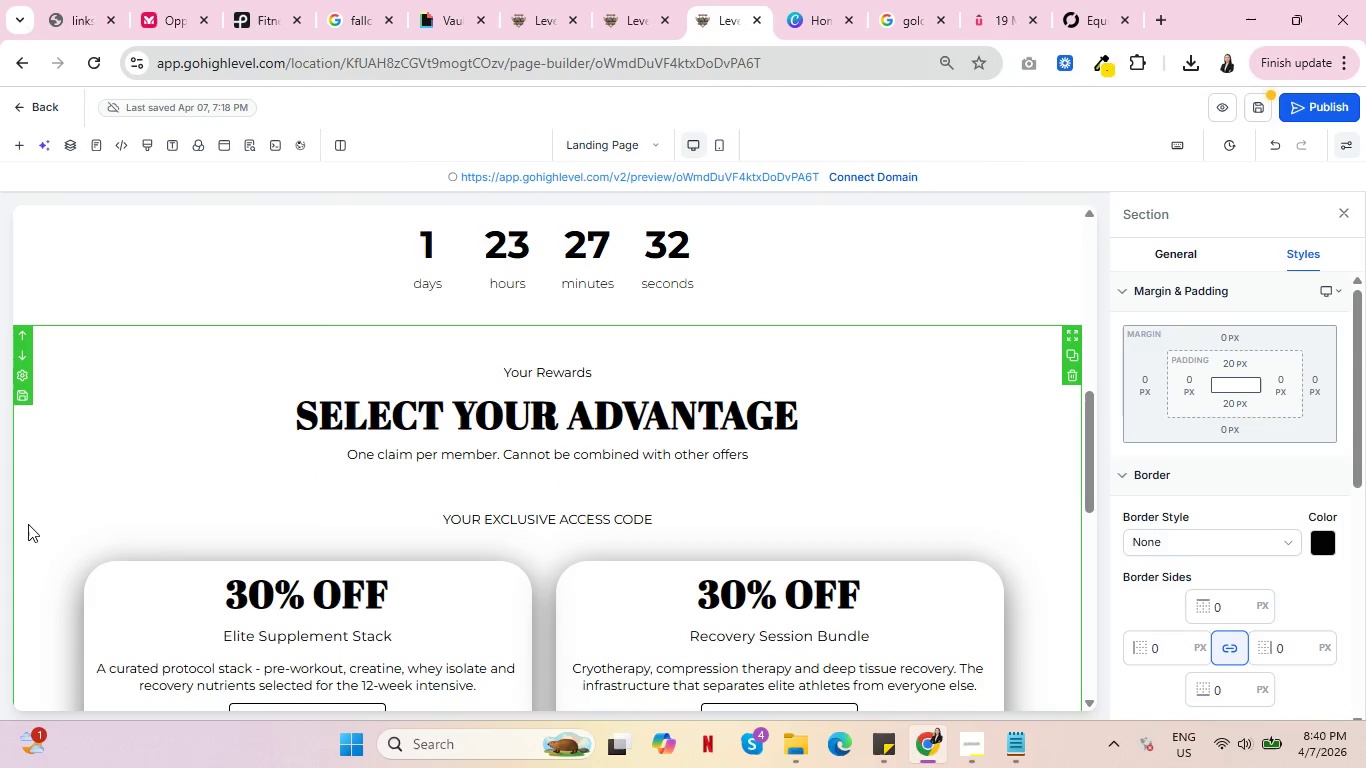 
left_click([27, 524])
 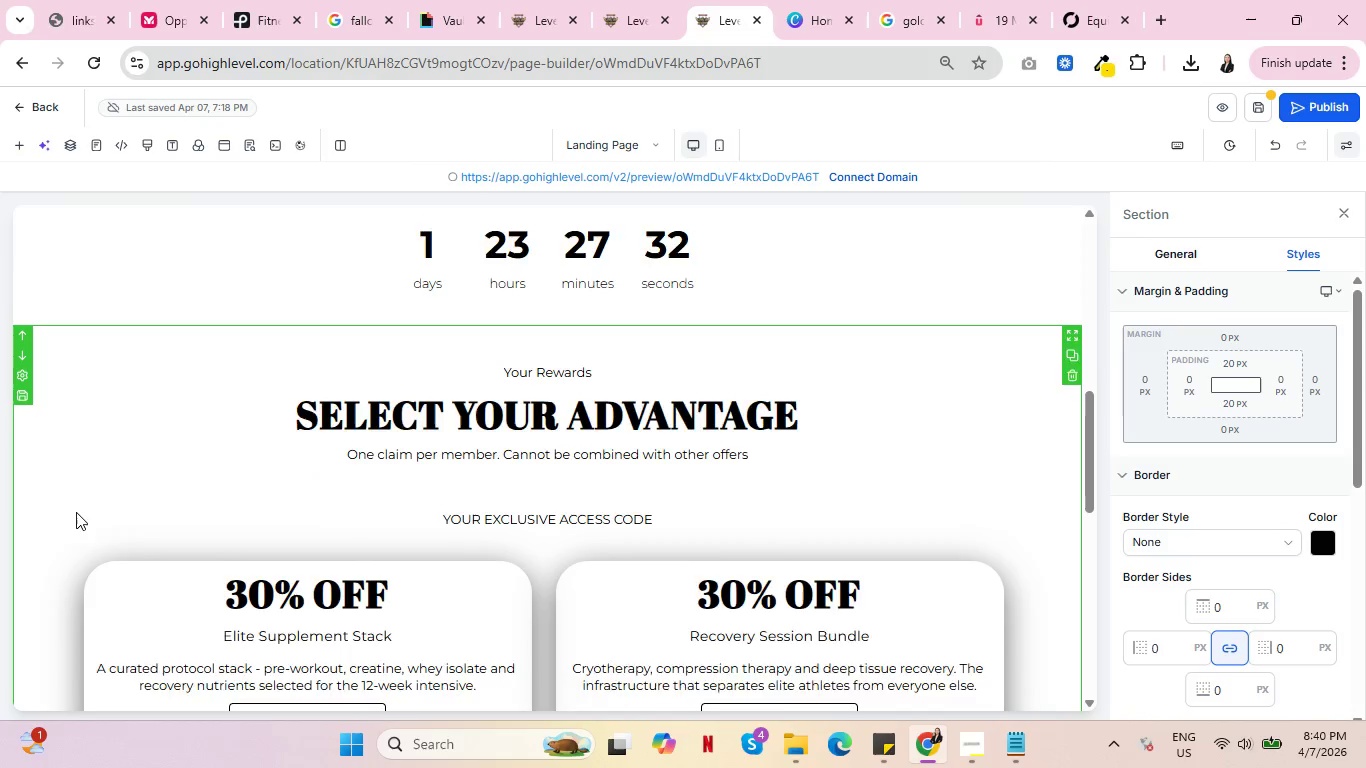 
scroll: coordinate [77, 512], scroll_direction: down, amount: 3.0
 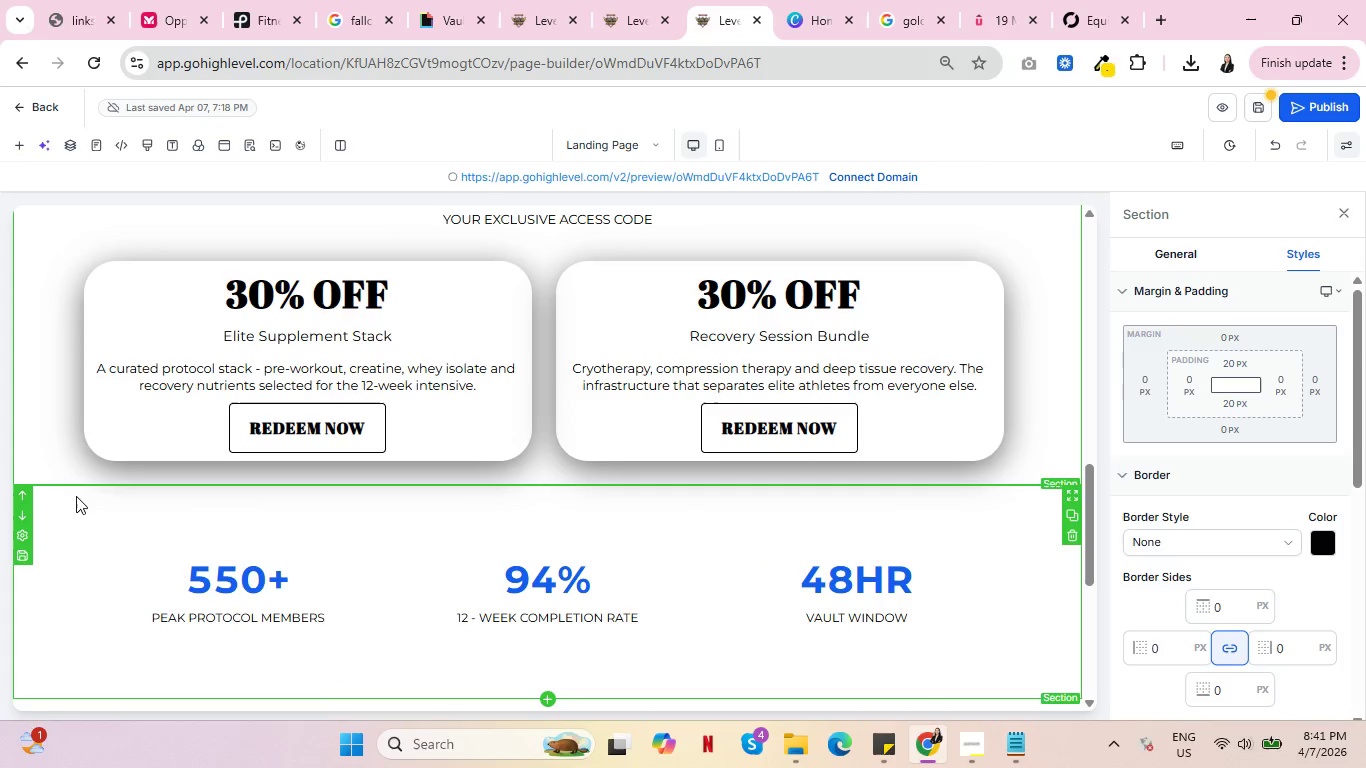 
wait(6.58)
 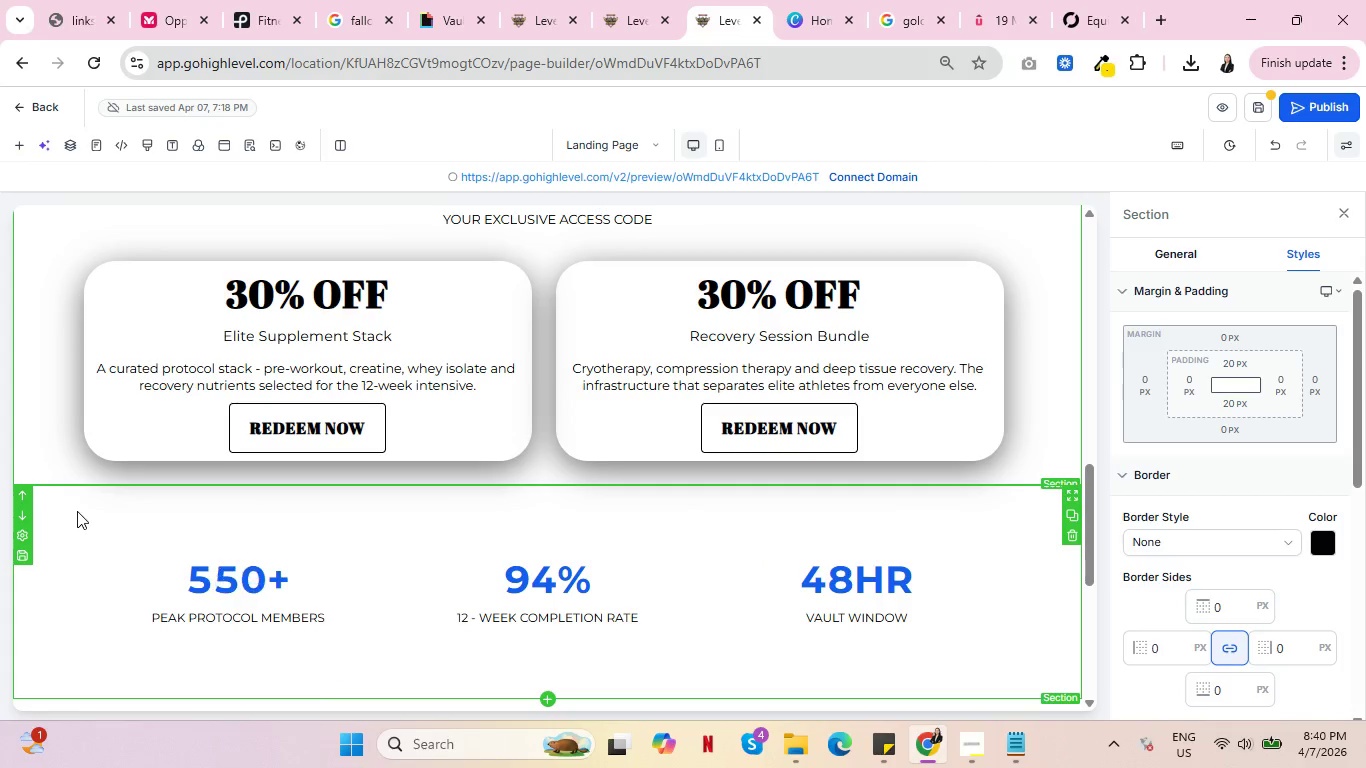 
scroll: coordinate [121, 480], scroll_direction: down, amount: 1.0
 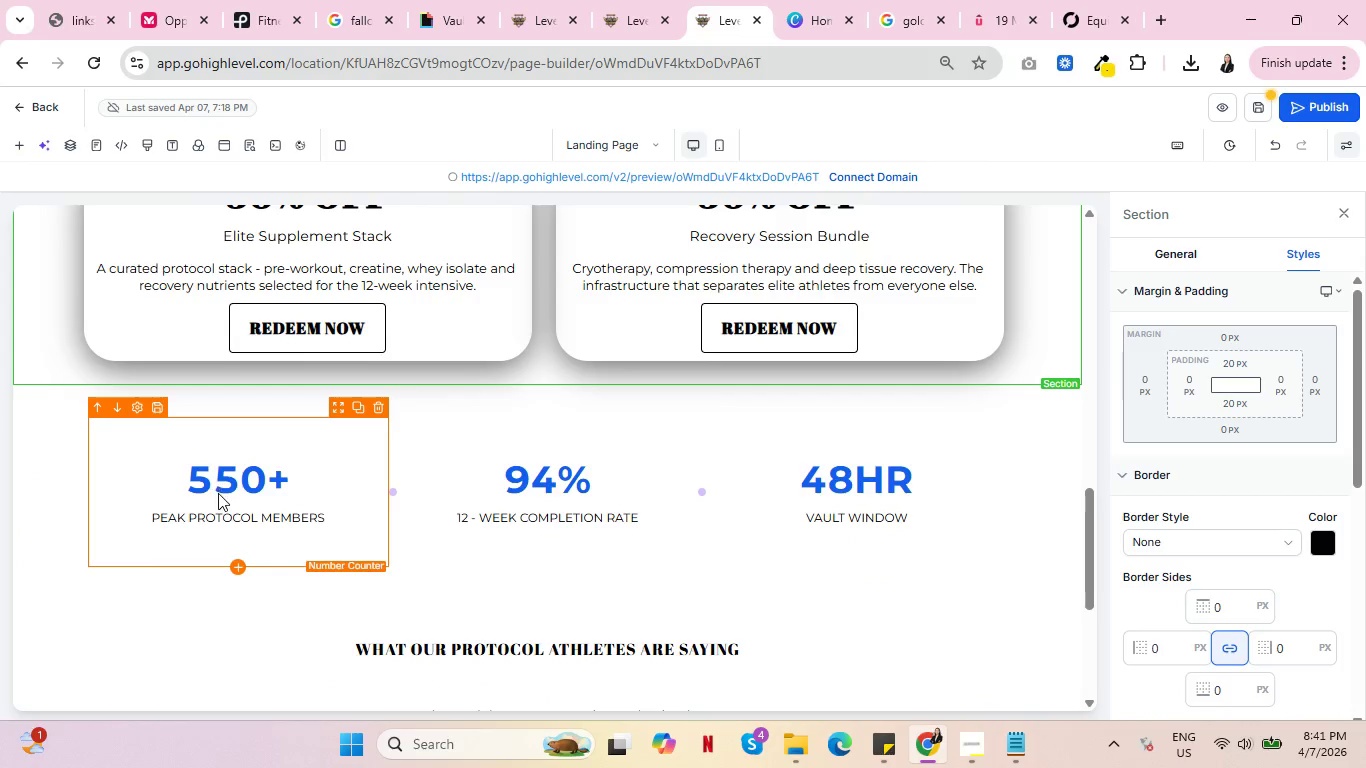 
left_click([218, 493])
 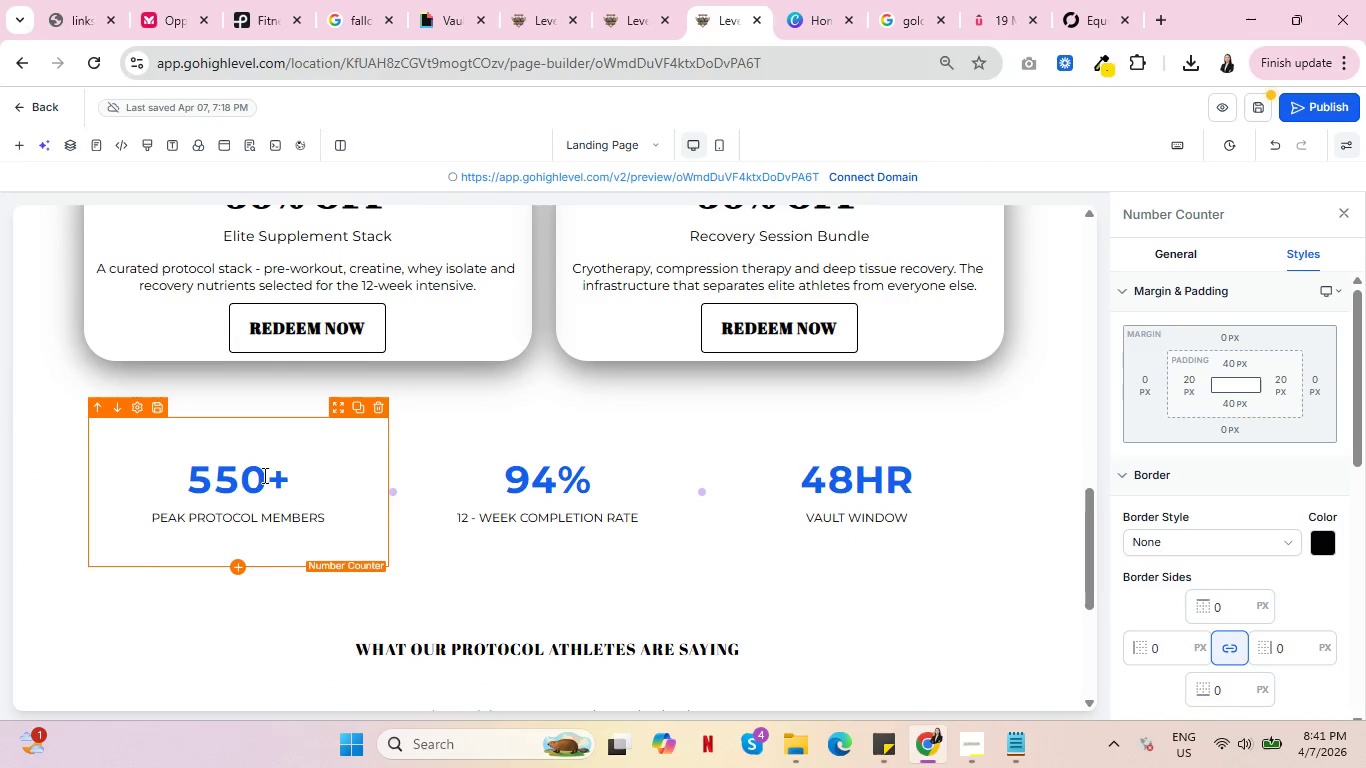 
double_click([263, 475])
 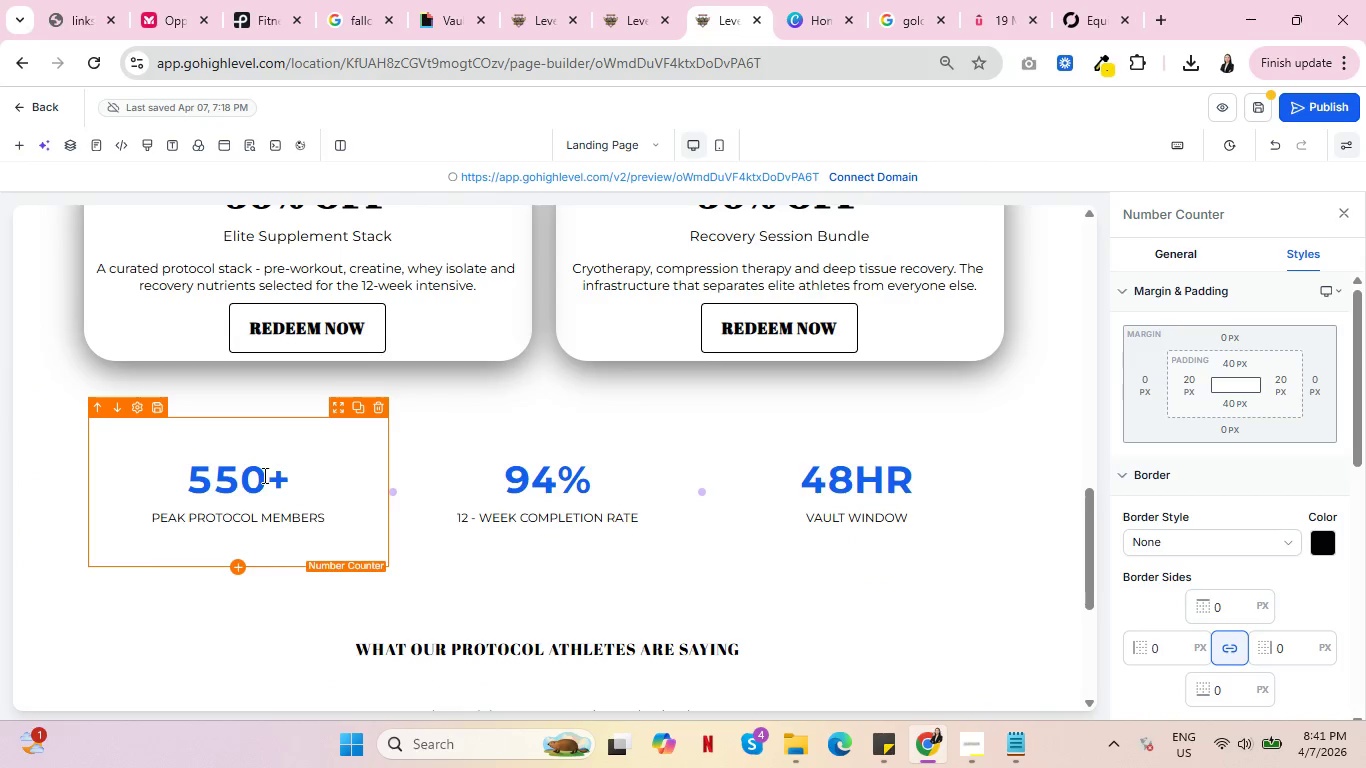 
triple_click([263, 475])
 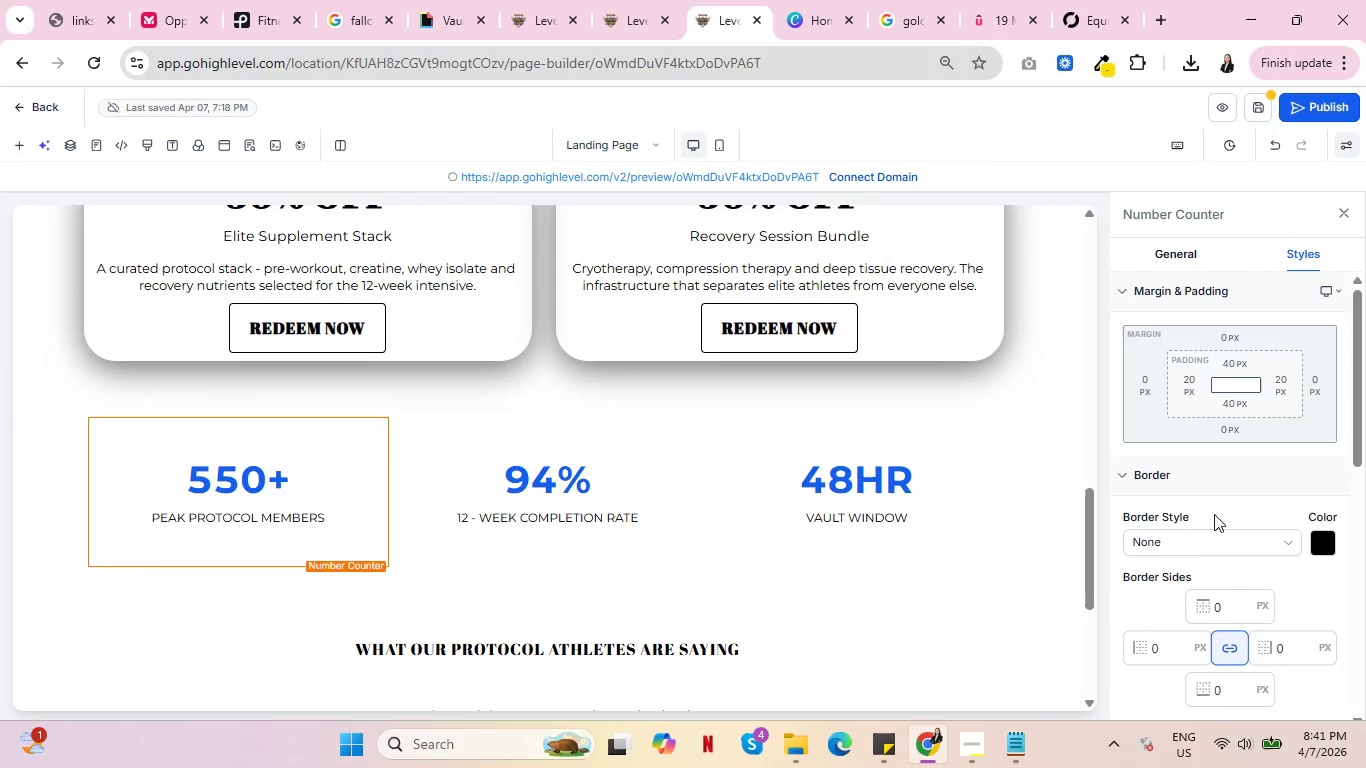 
scroll: coordinate [1291, 508], scroll_direction: down, amount: 9.0
 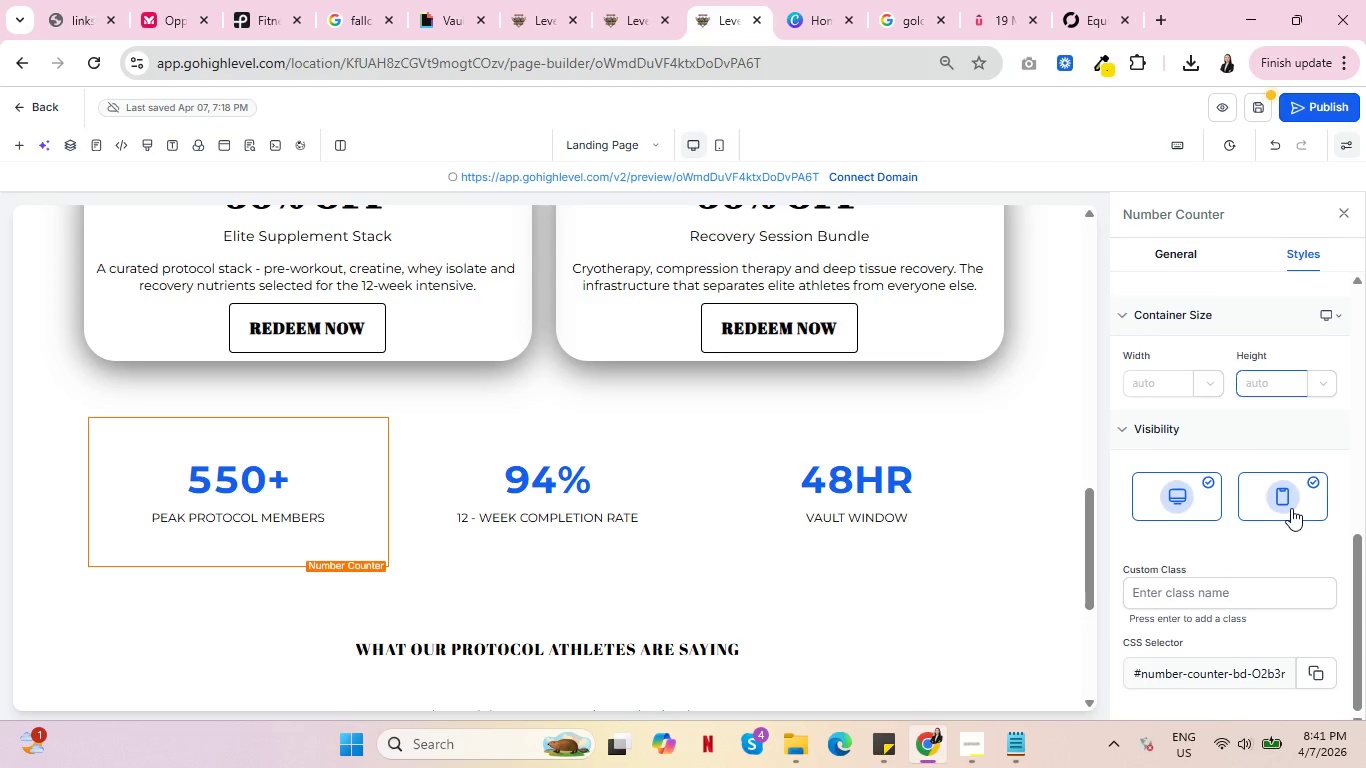 
scroll: coordinate [1293, 498], scroll_direction: up, amount: 6.0
 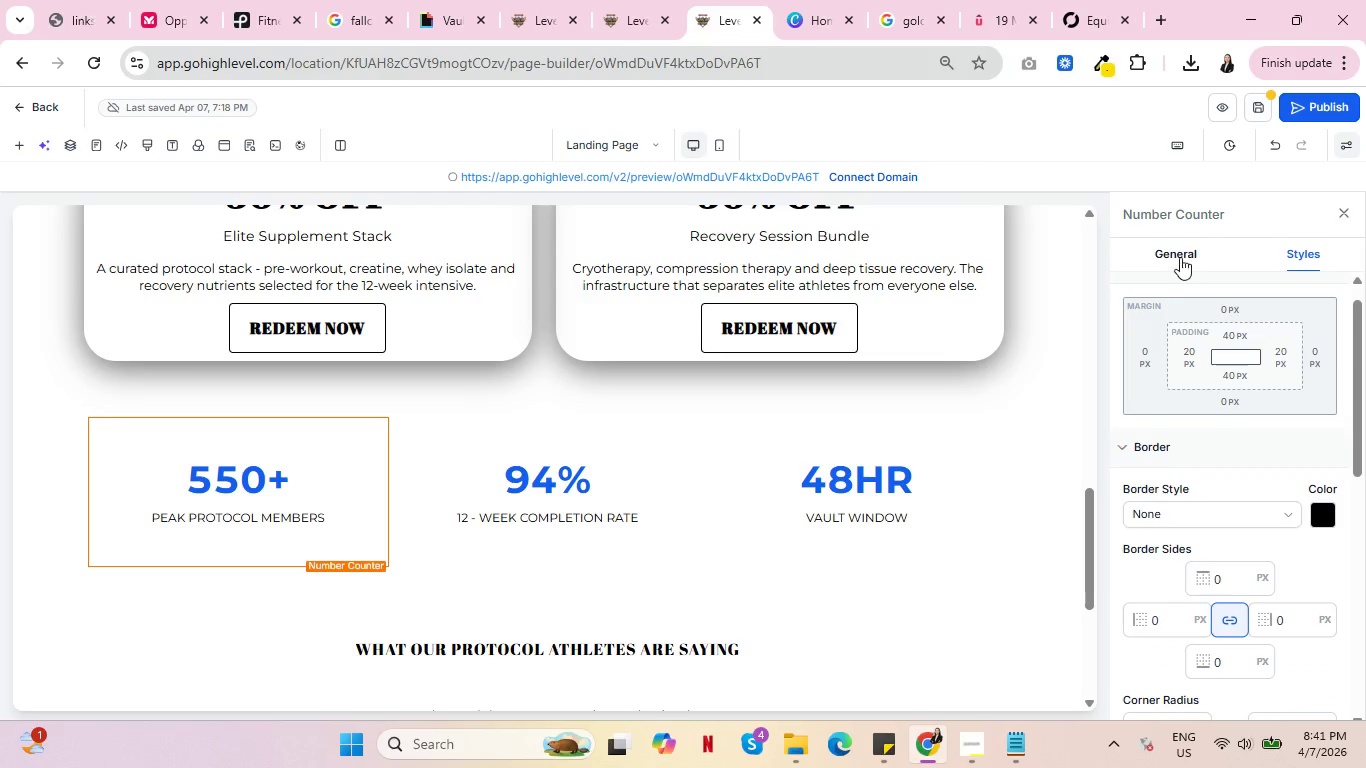 
left_click([1180, 257])
 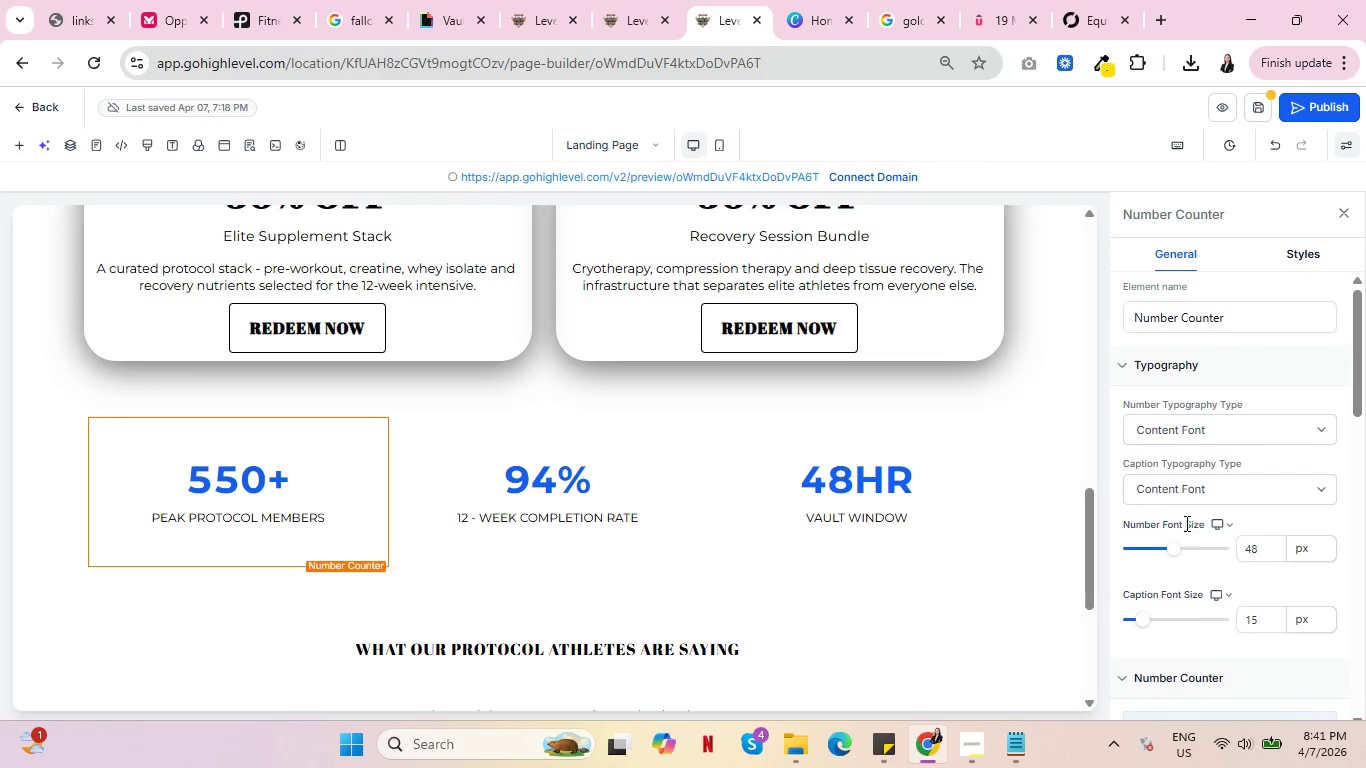 
scroll: coordinate [1227, 527], scroll_direction: down, amount: 11.0
 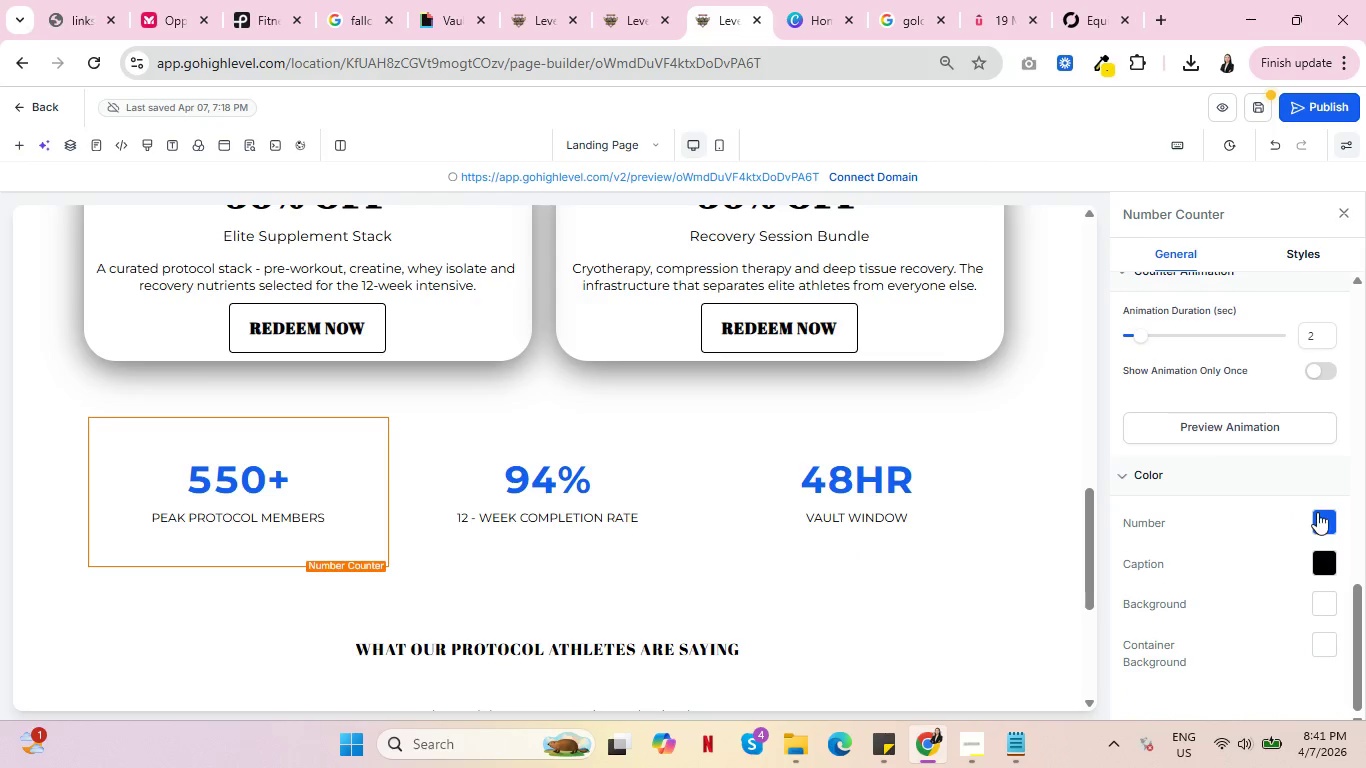 
left_click([1318, 513])
 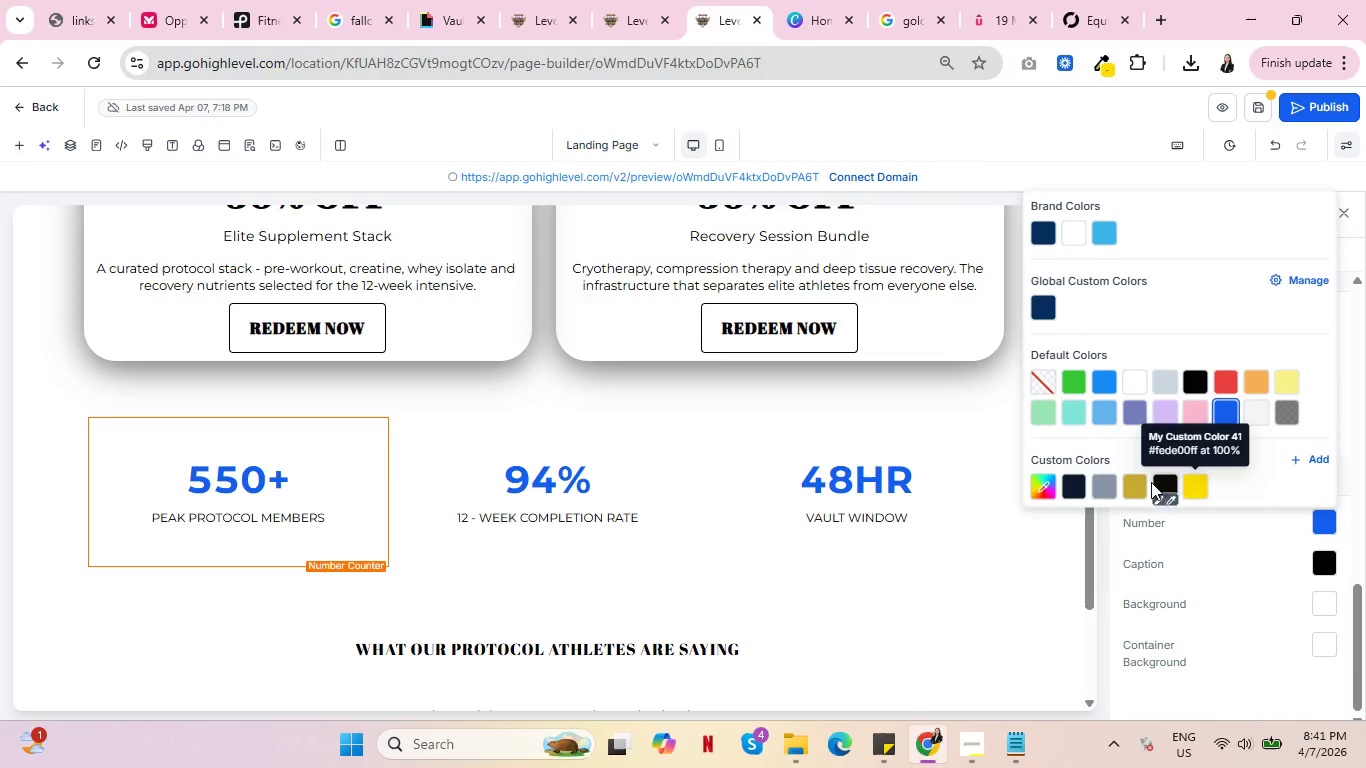 
left_click([1137, 479])
 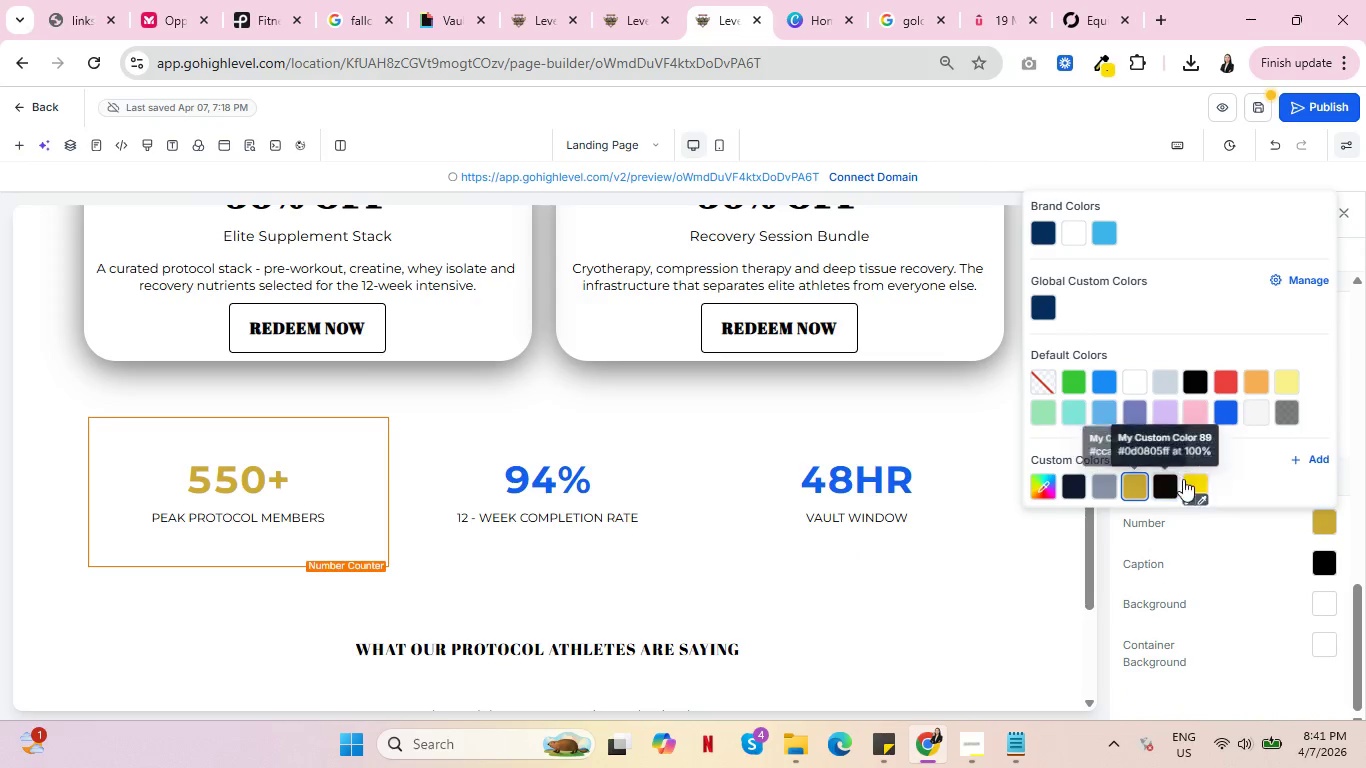 
left_click([1192, 483])
 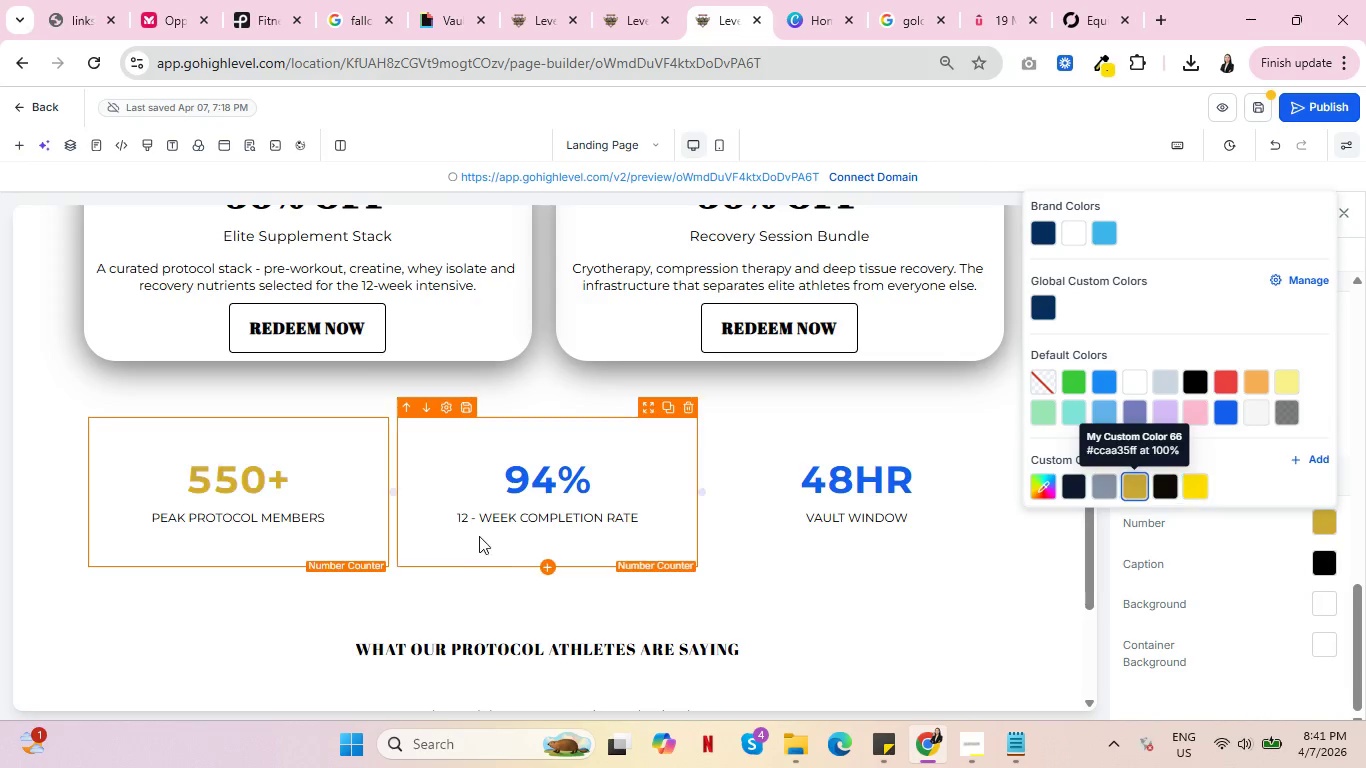 
left_click([535, 481])
 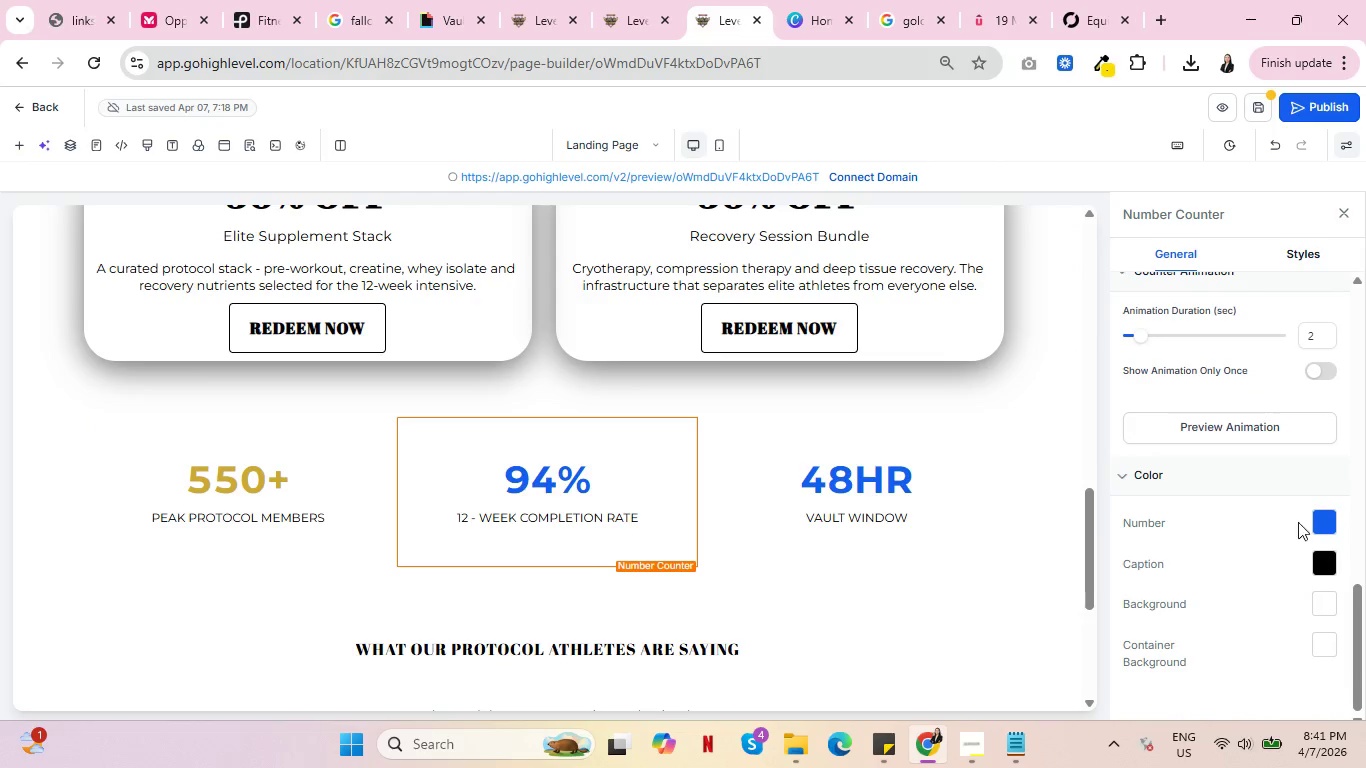 
left_click([1327, 518])
 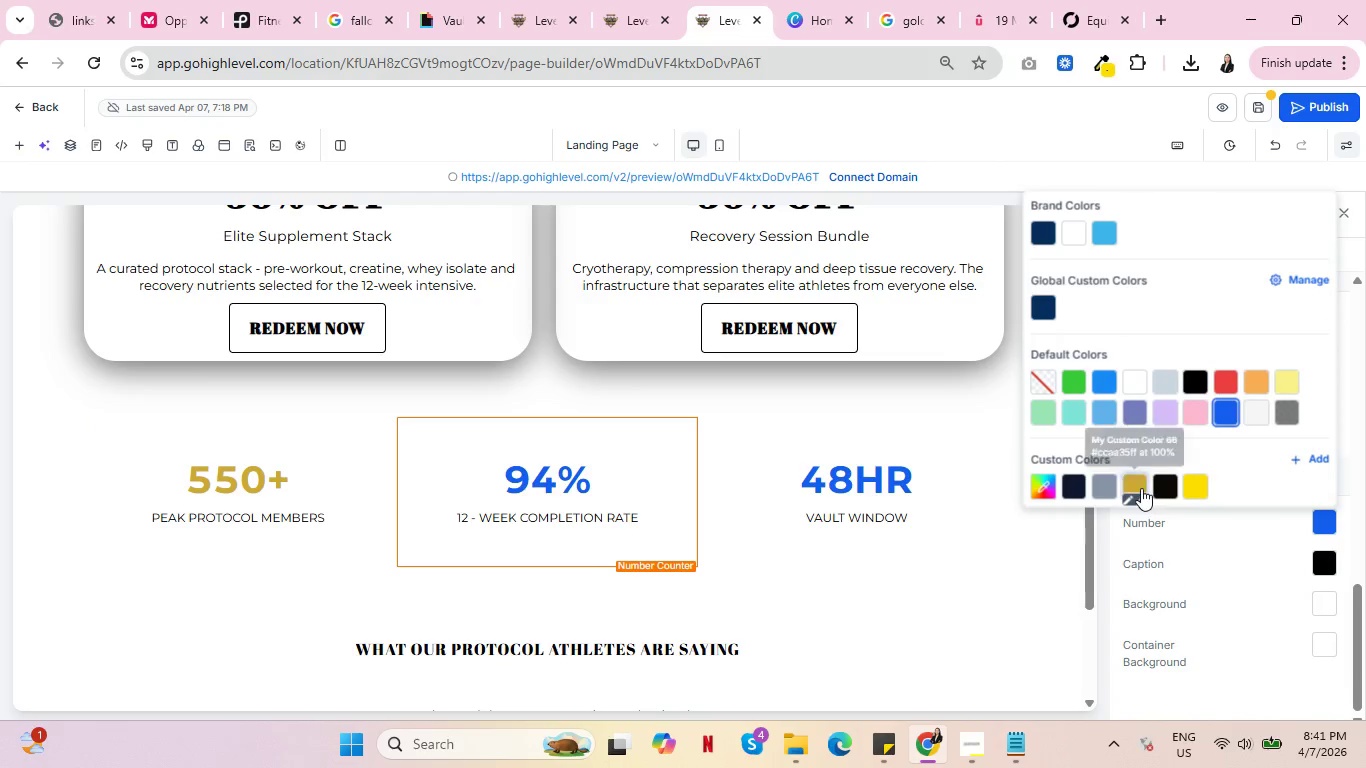 
left_click([1141, 488])
 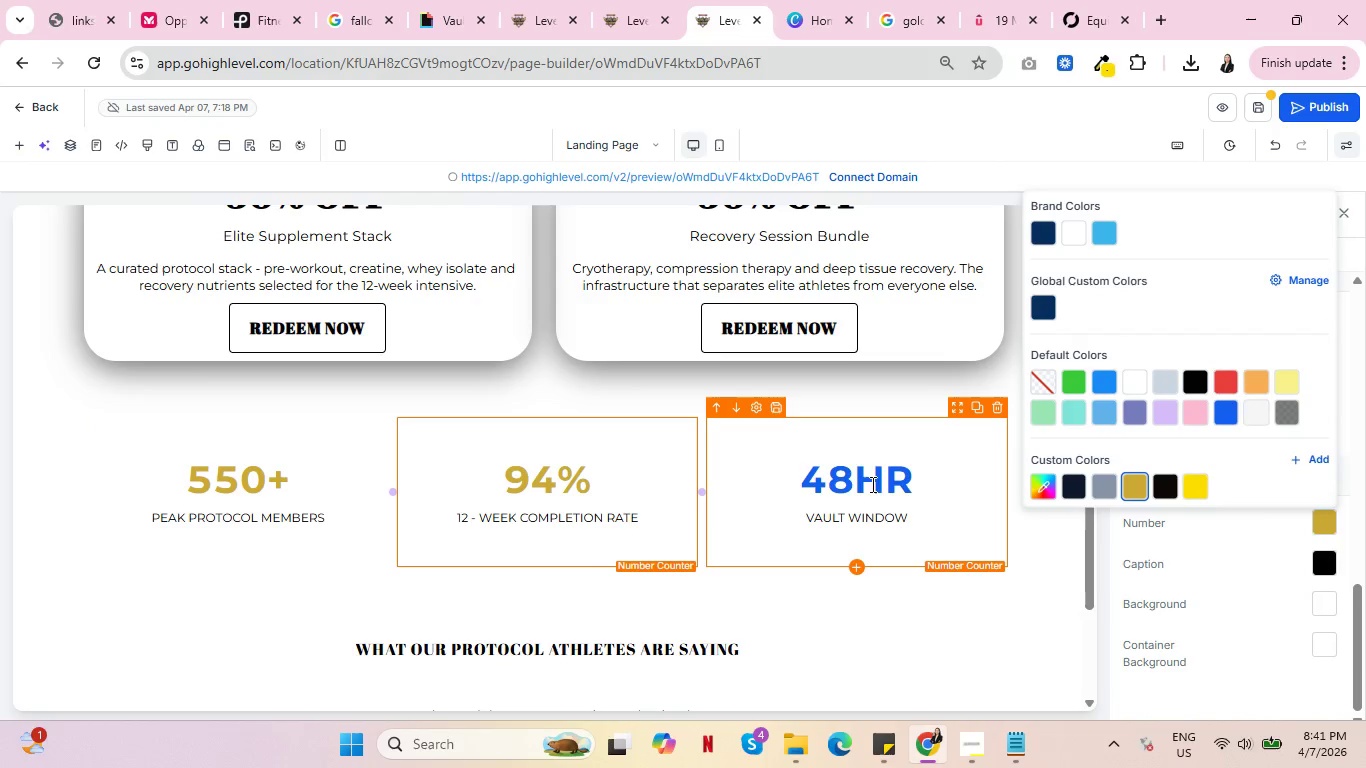 
left_click([865, 475])
 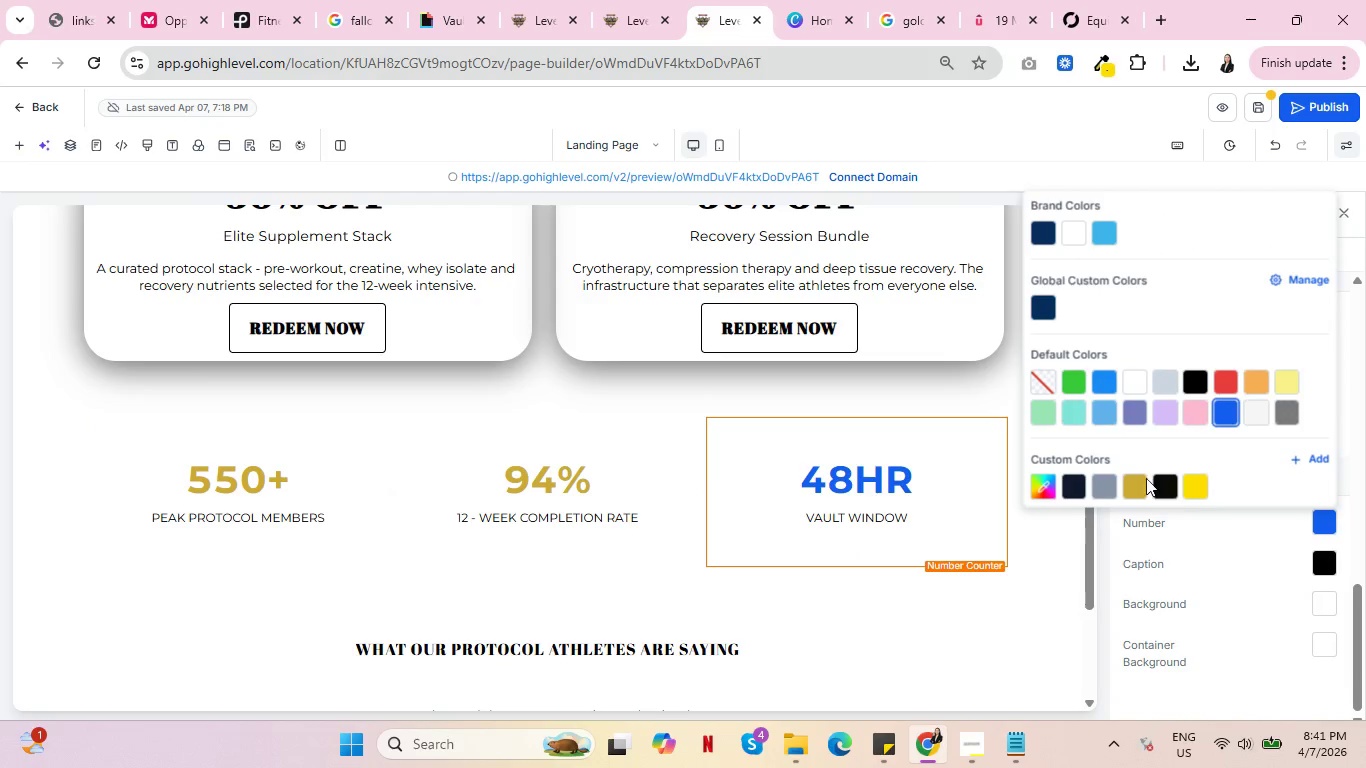 
left_click([1135, 476])
 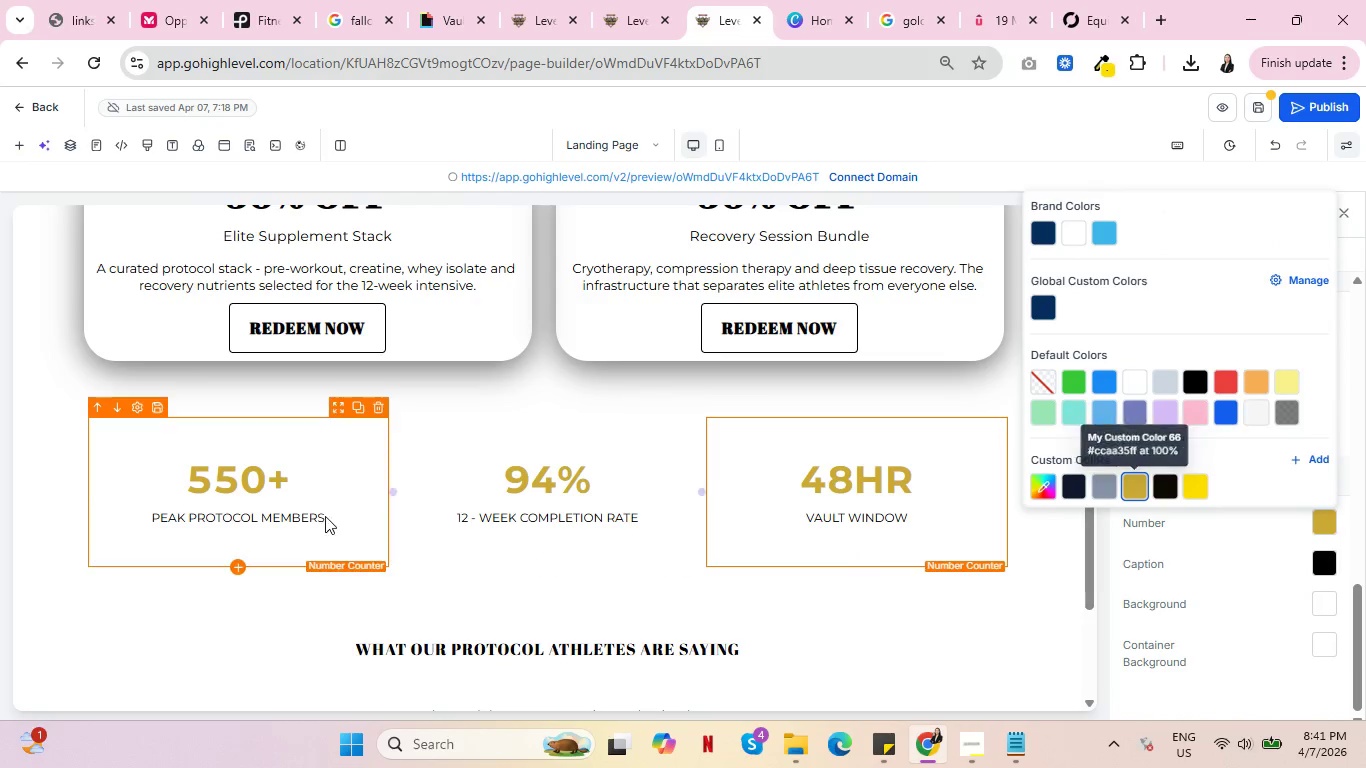 
scroll: coordinate [305, 538], scroll_direction: down, amount: 2.0
 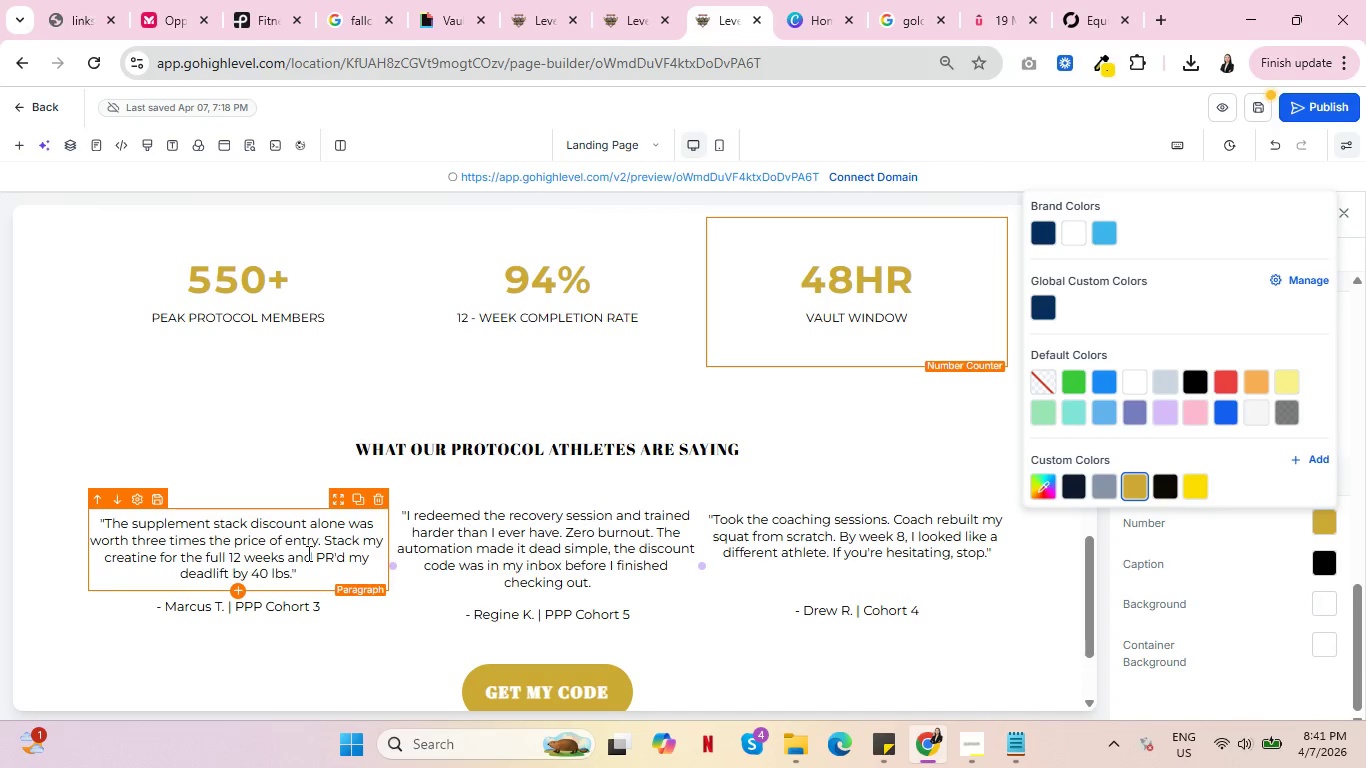 
scroll: coordinate [303, 551], scroll_direction: up, amount: 13.0
 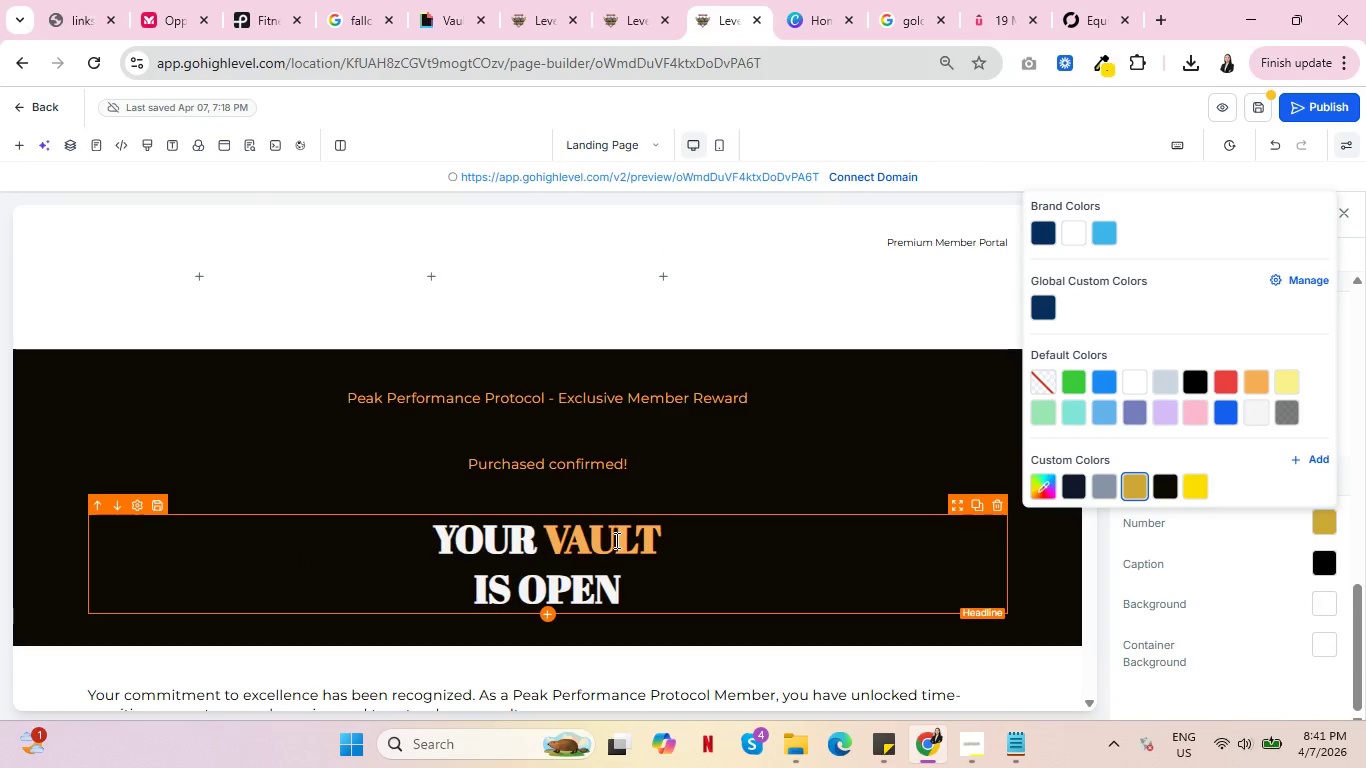 
left_click([621, 549])
 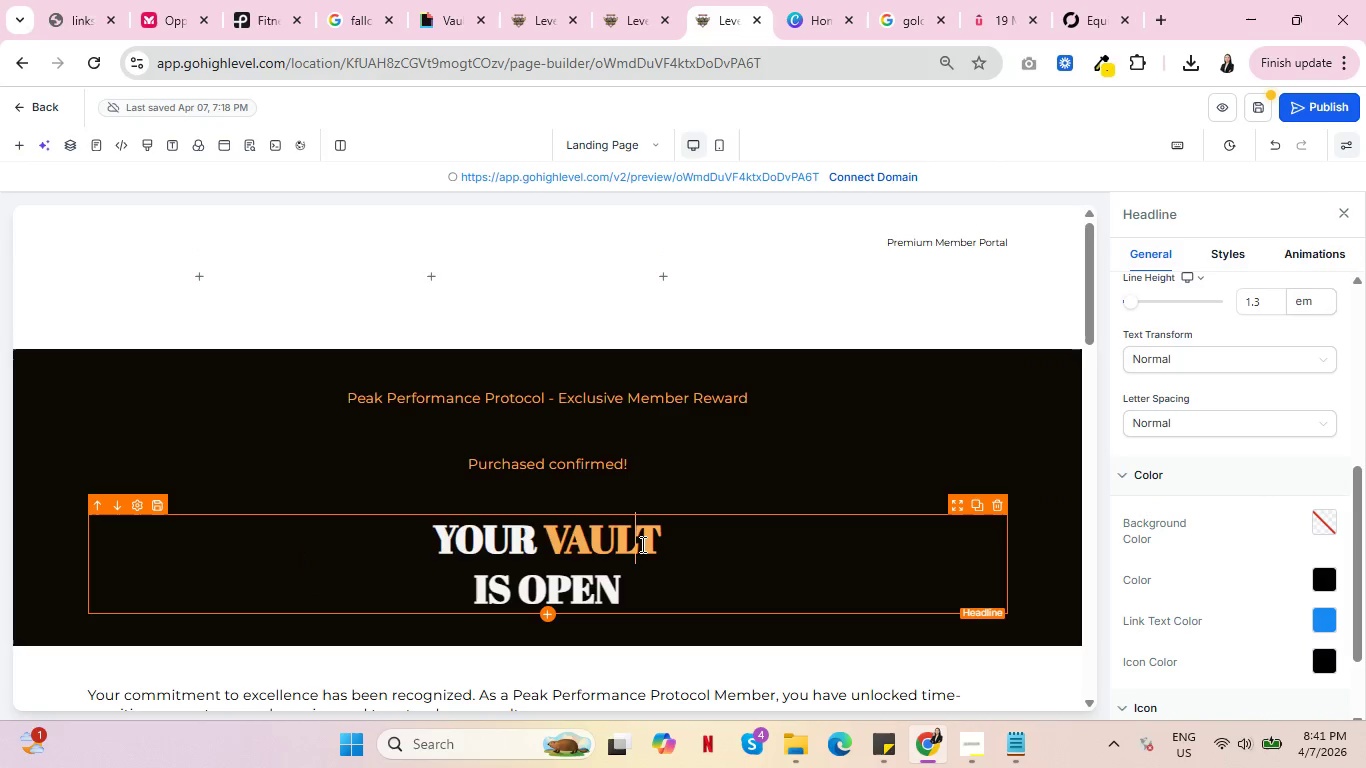 
double_click([641, 544])
 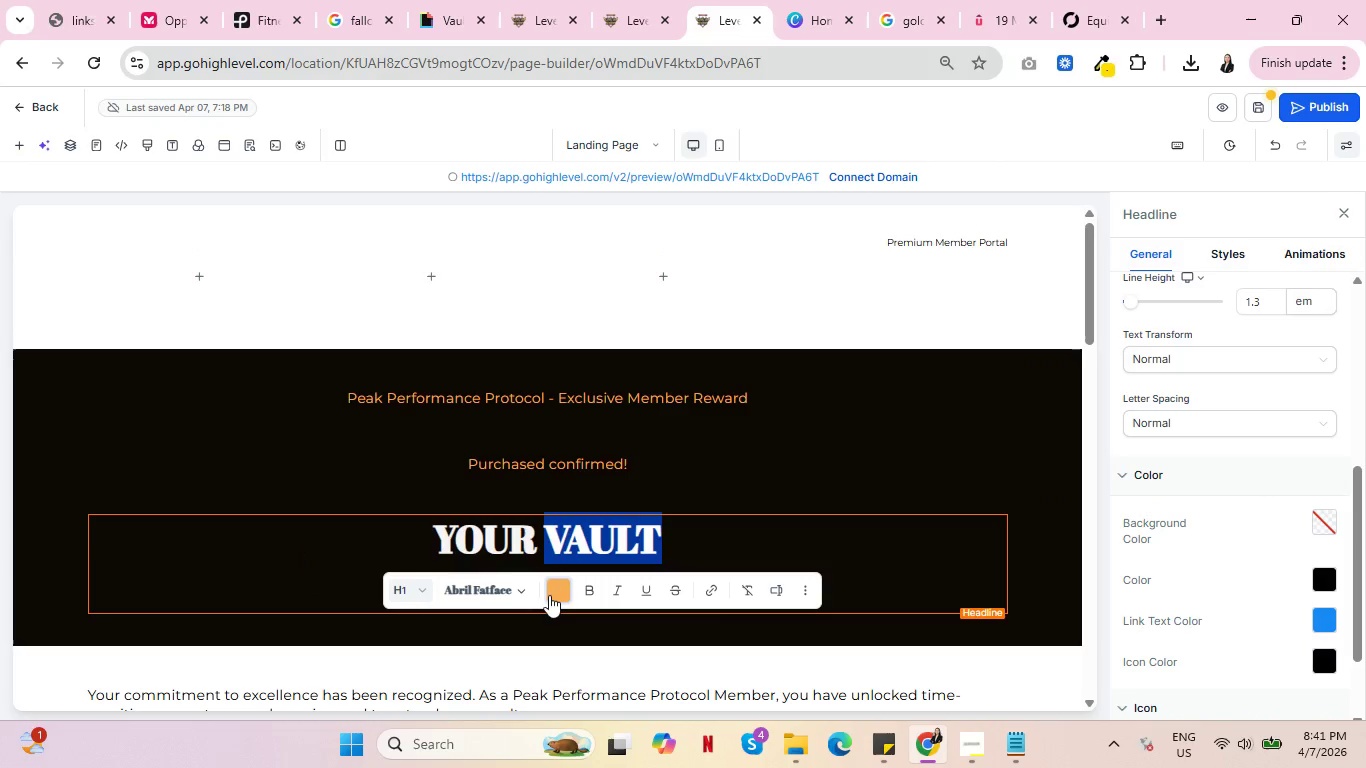 
left_click([549, 595])
 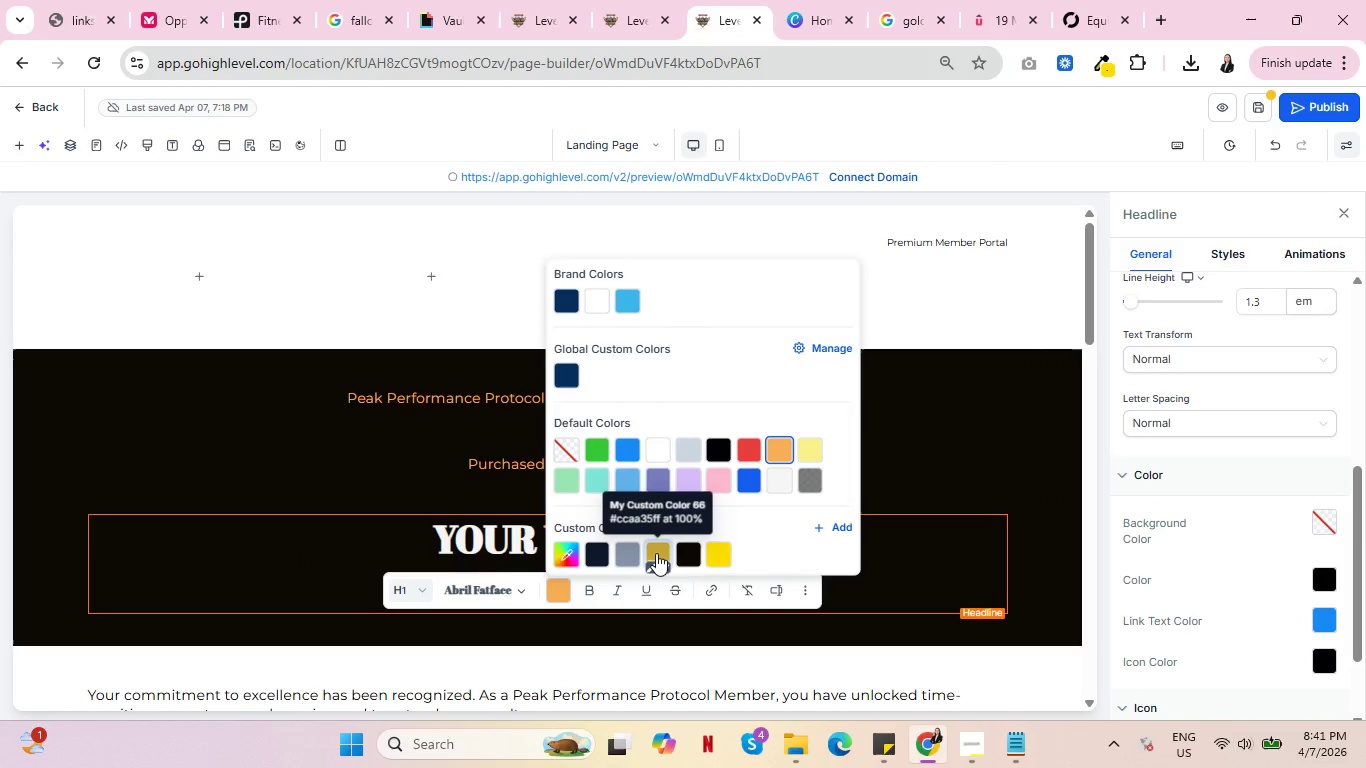 
left_click([655, 549])
 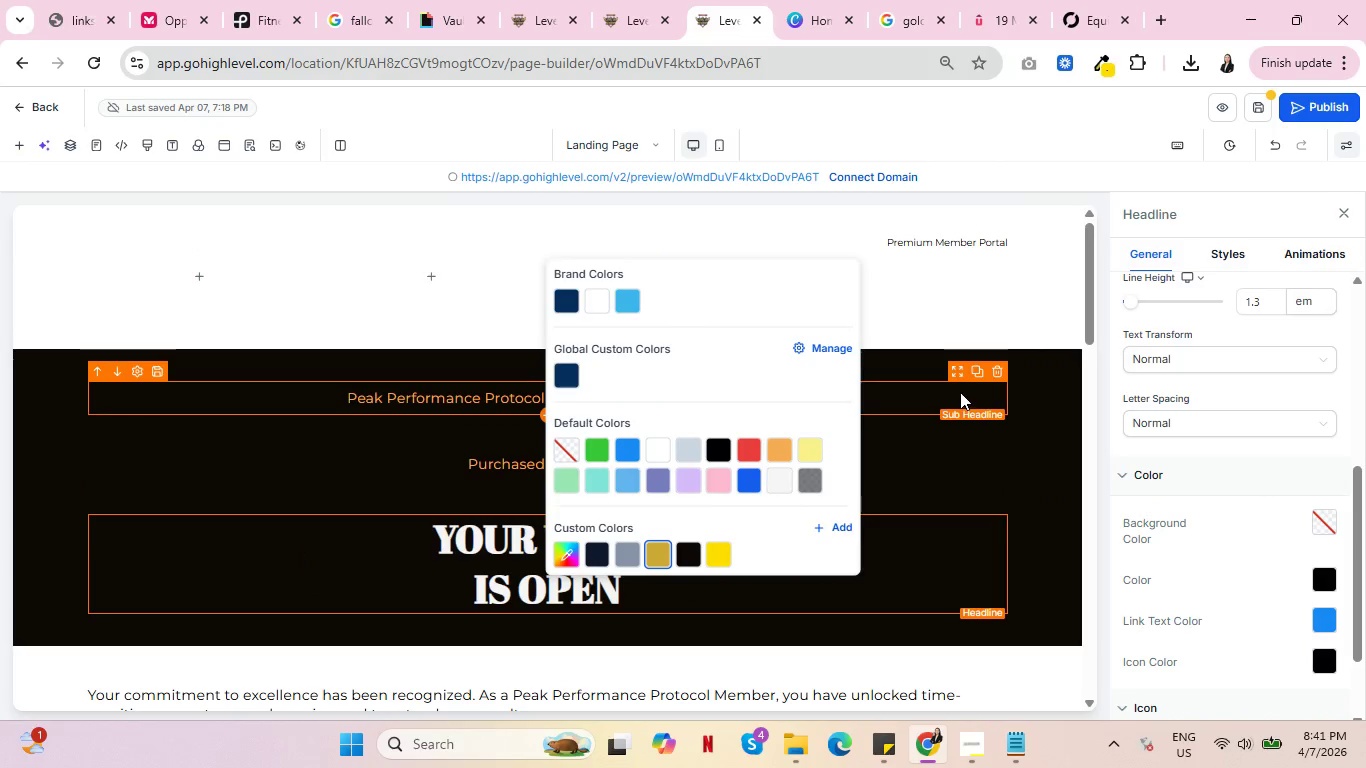 
left_click([954, 391])
 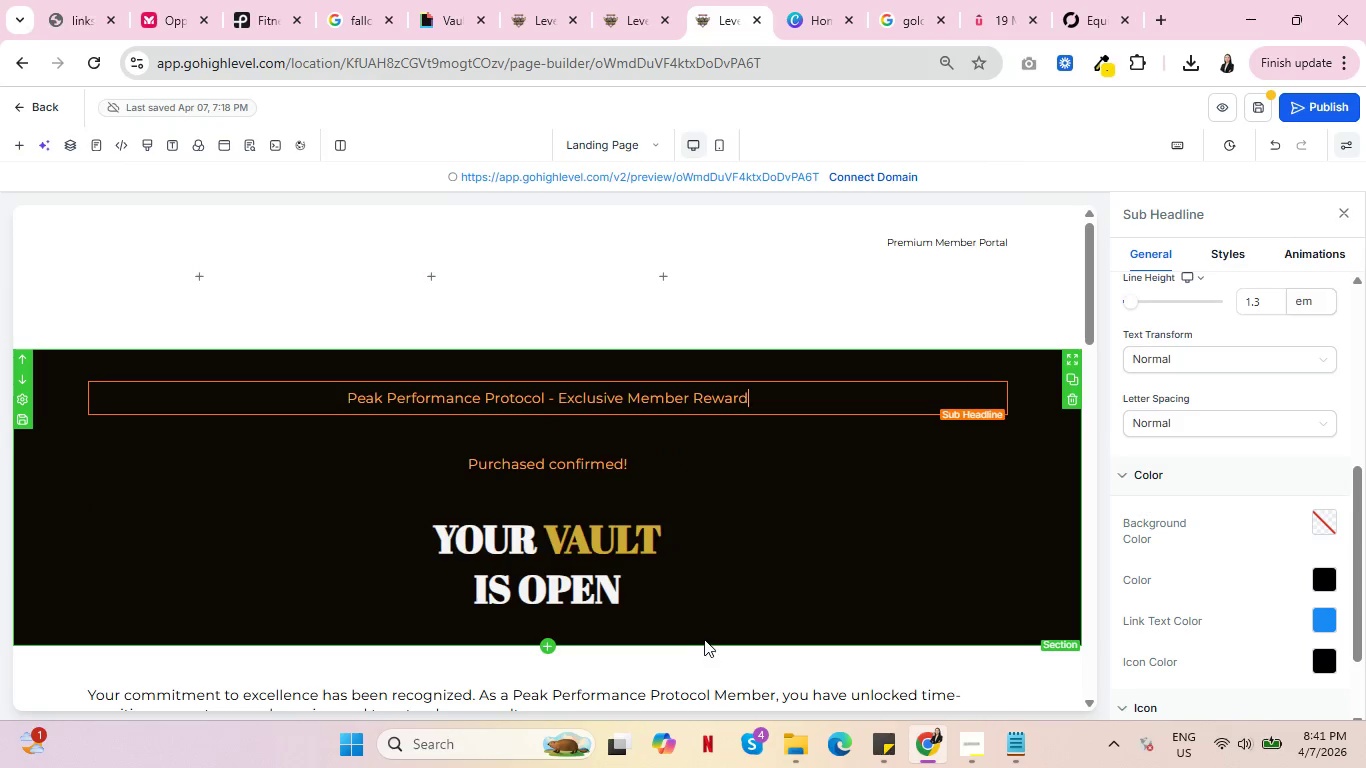 
scroll: coordinate [692, 633], scroll_direction: down, amount: 3.0
 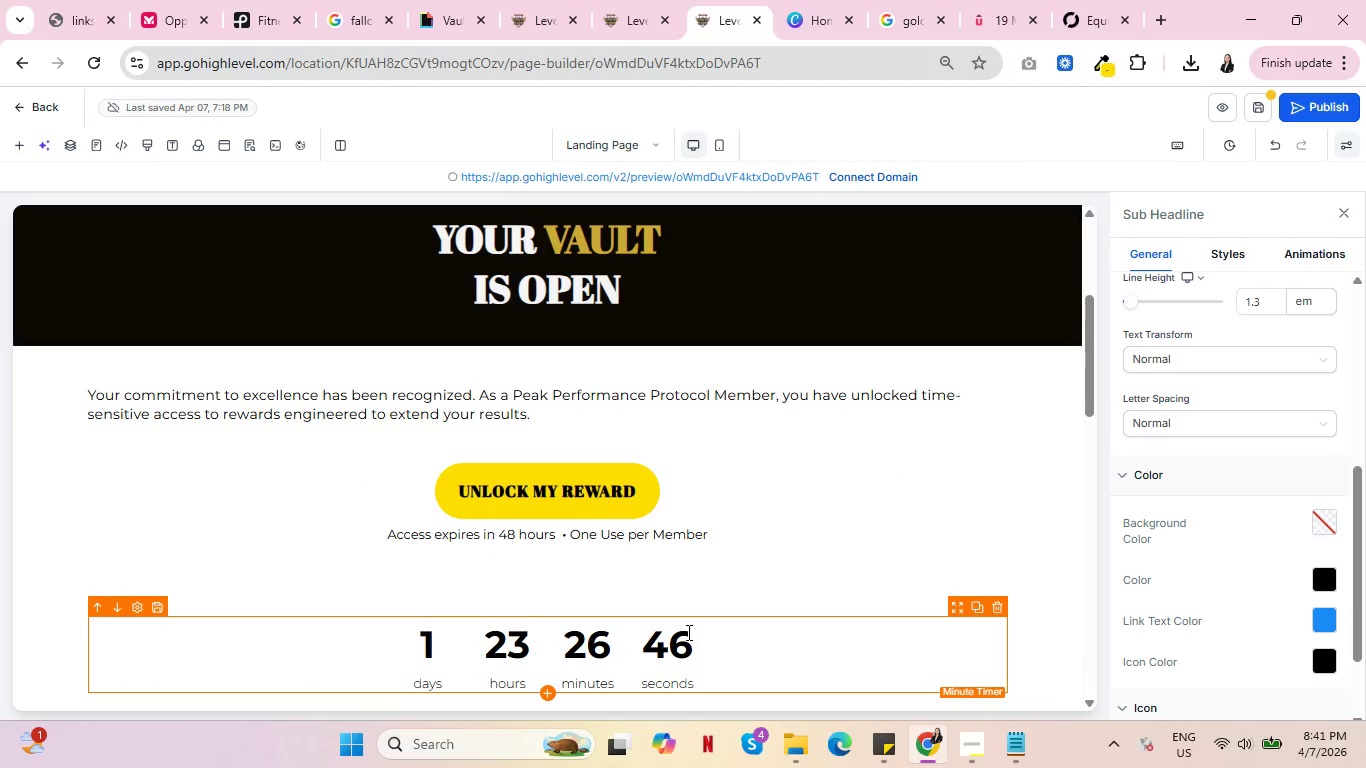 
scroll: coordinate [686, 632], scroll_direction: up, amount: 2.0
 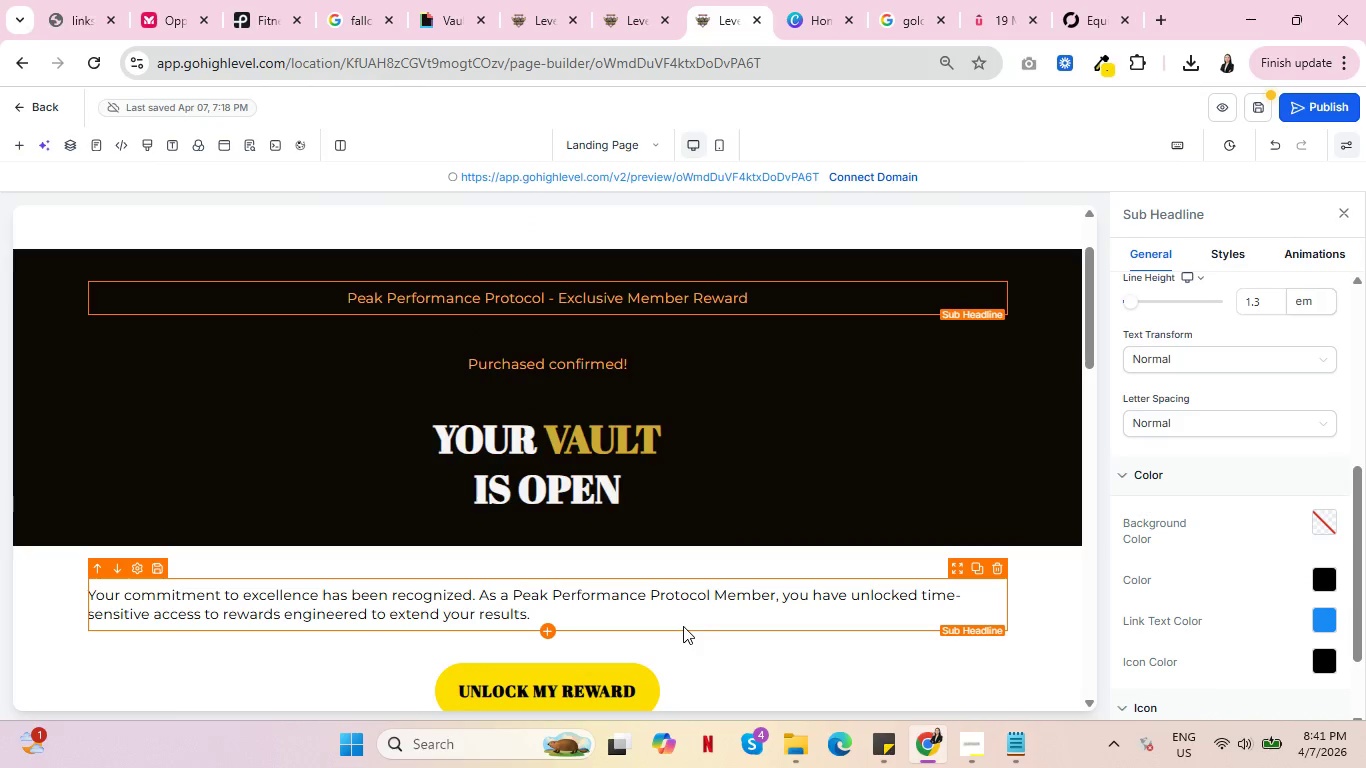 
left_click([49, 373])
 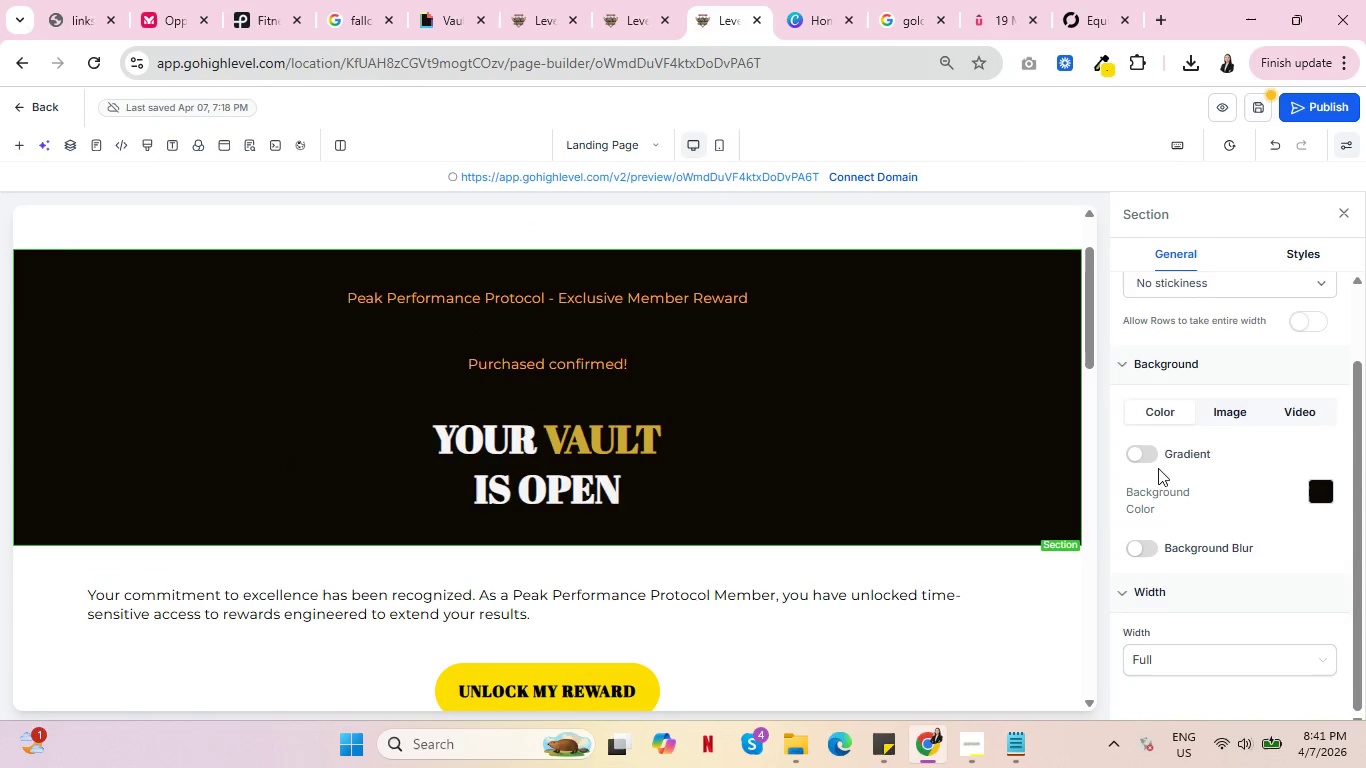 
left_click([1145, 447])
 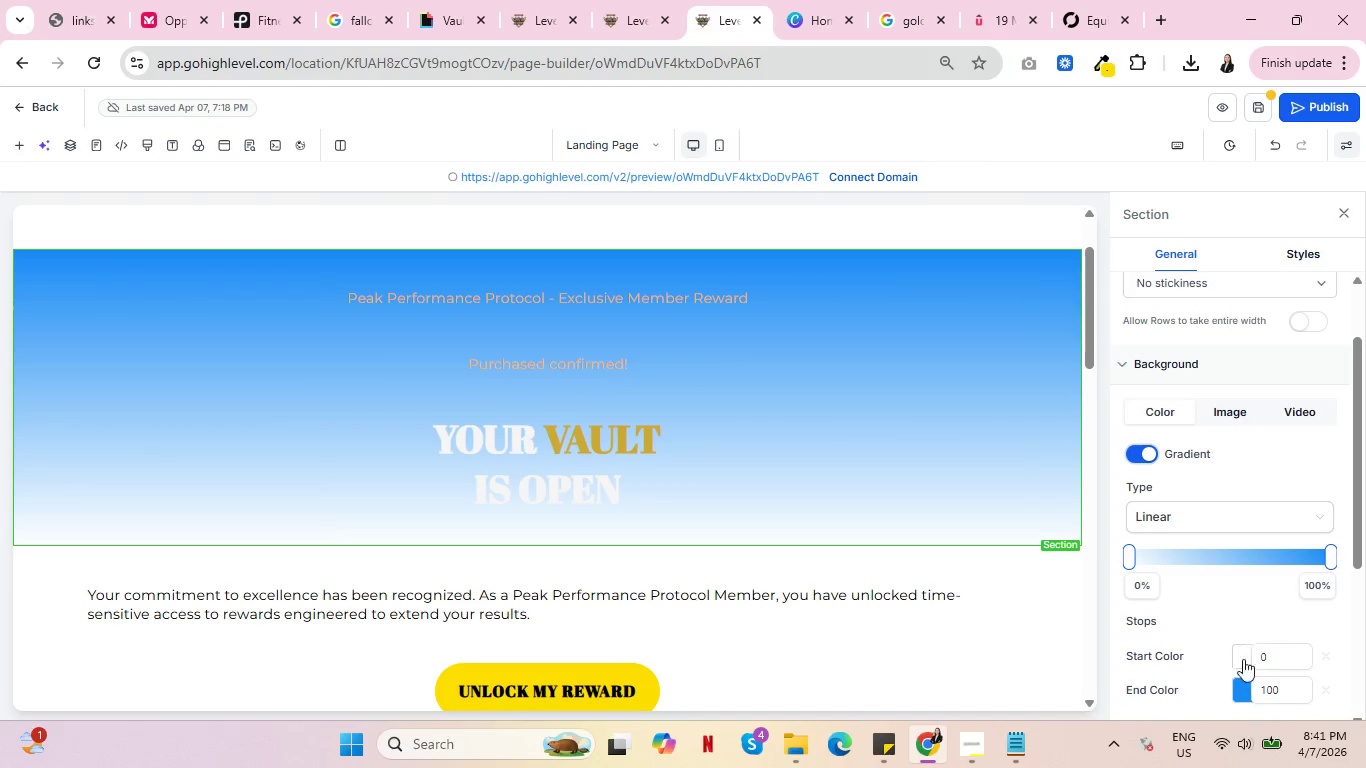 
left_click([1245, 684])
 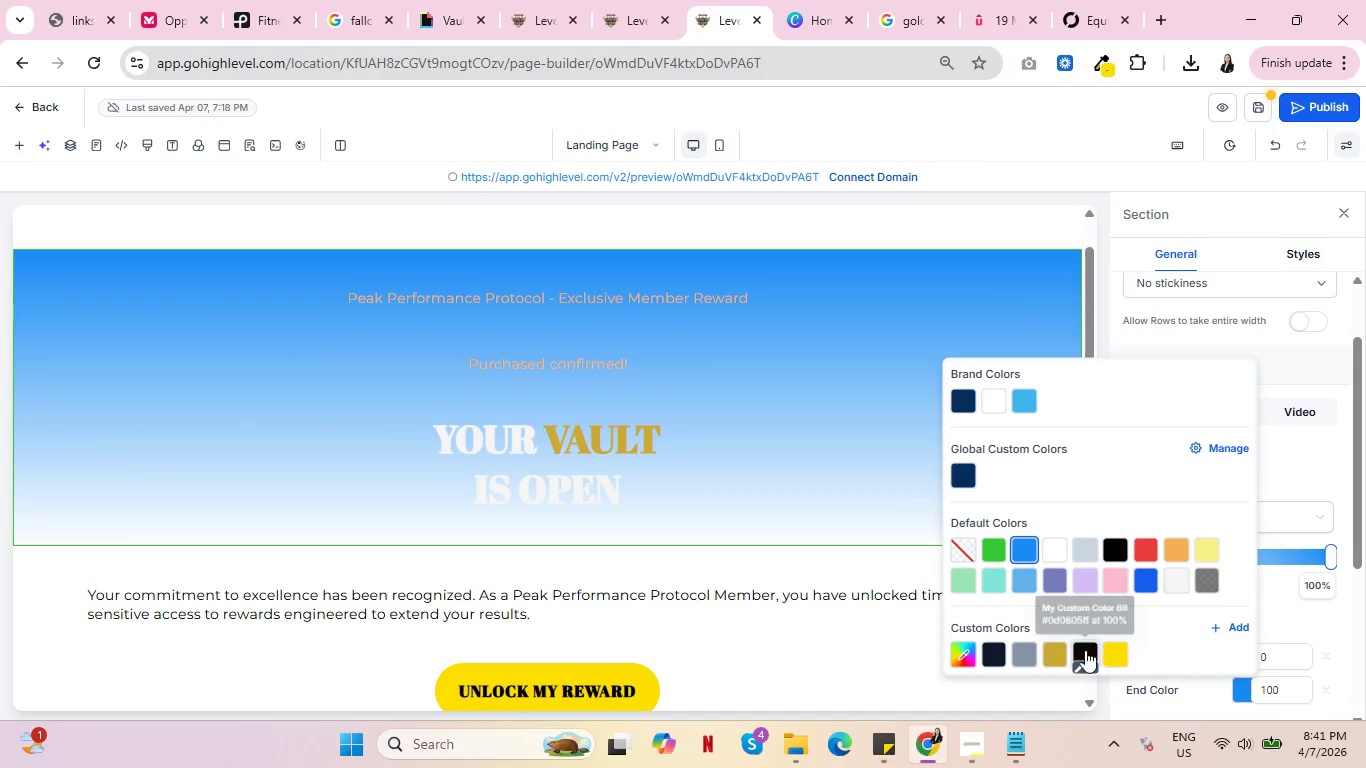 
left_click([1084, 648])
 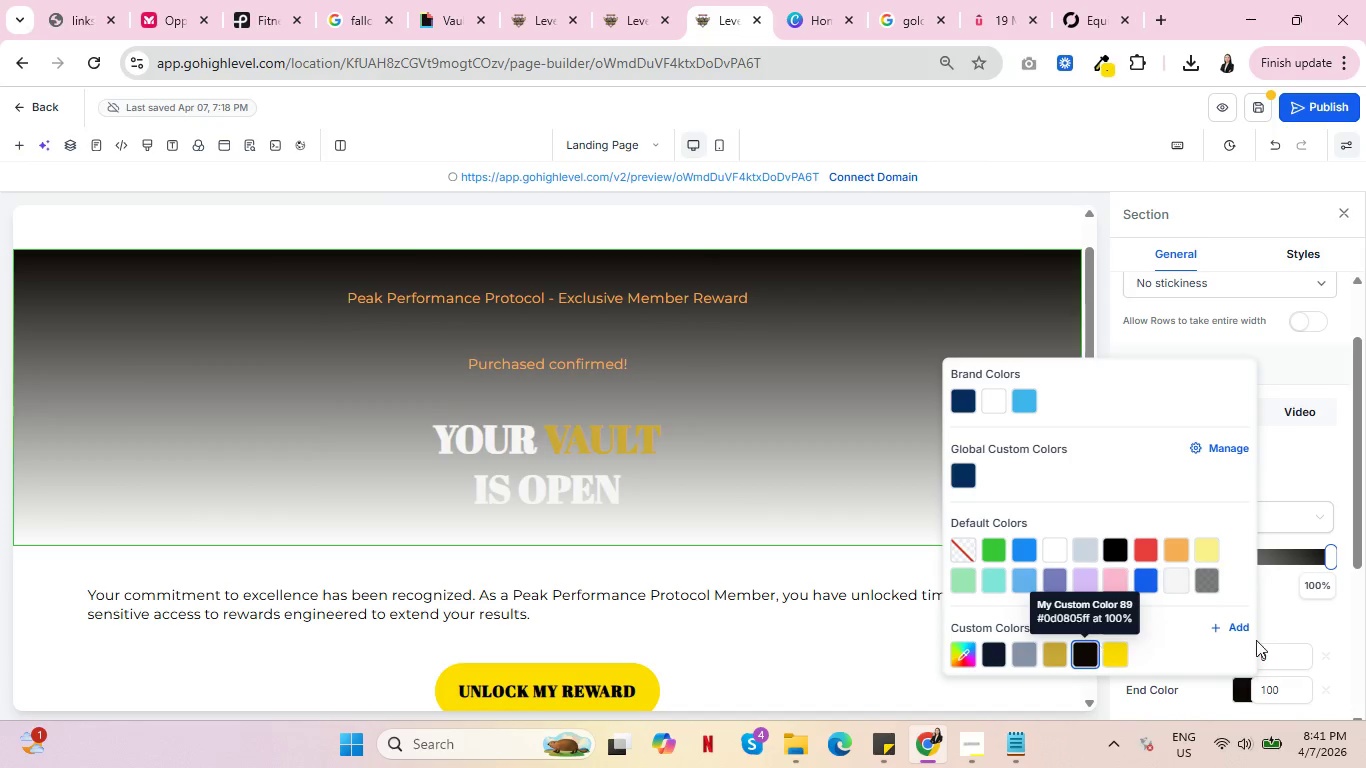 
left_click([1302, 627])
 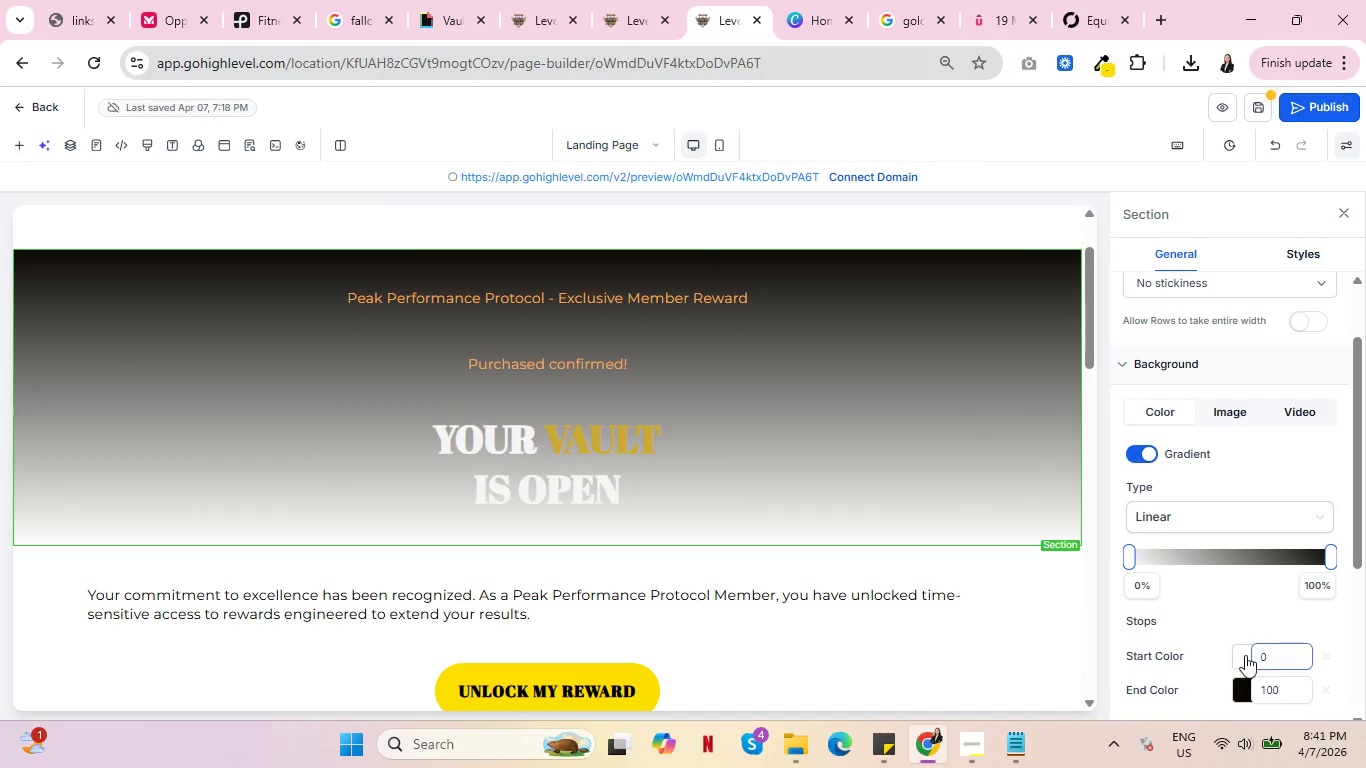 
left_click([1245, 655])
 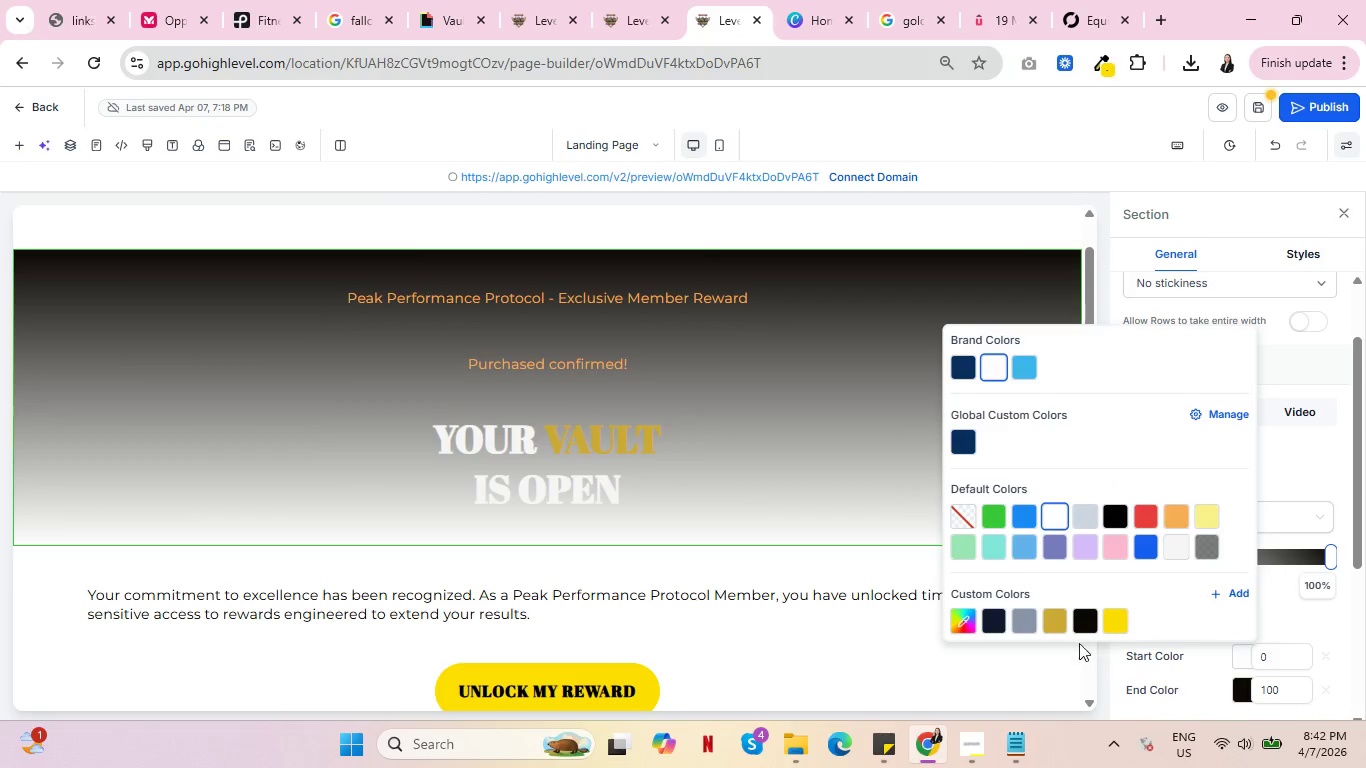 
left_click([1055, 620])
 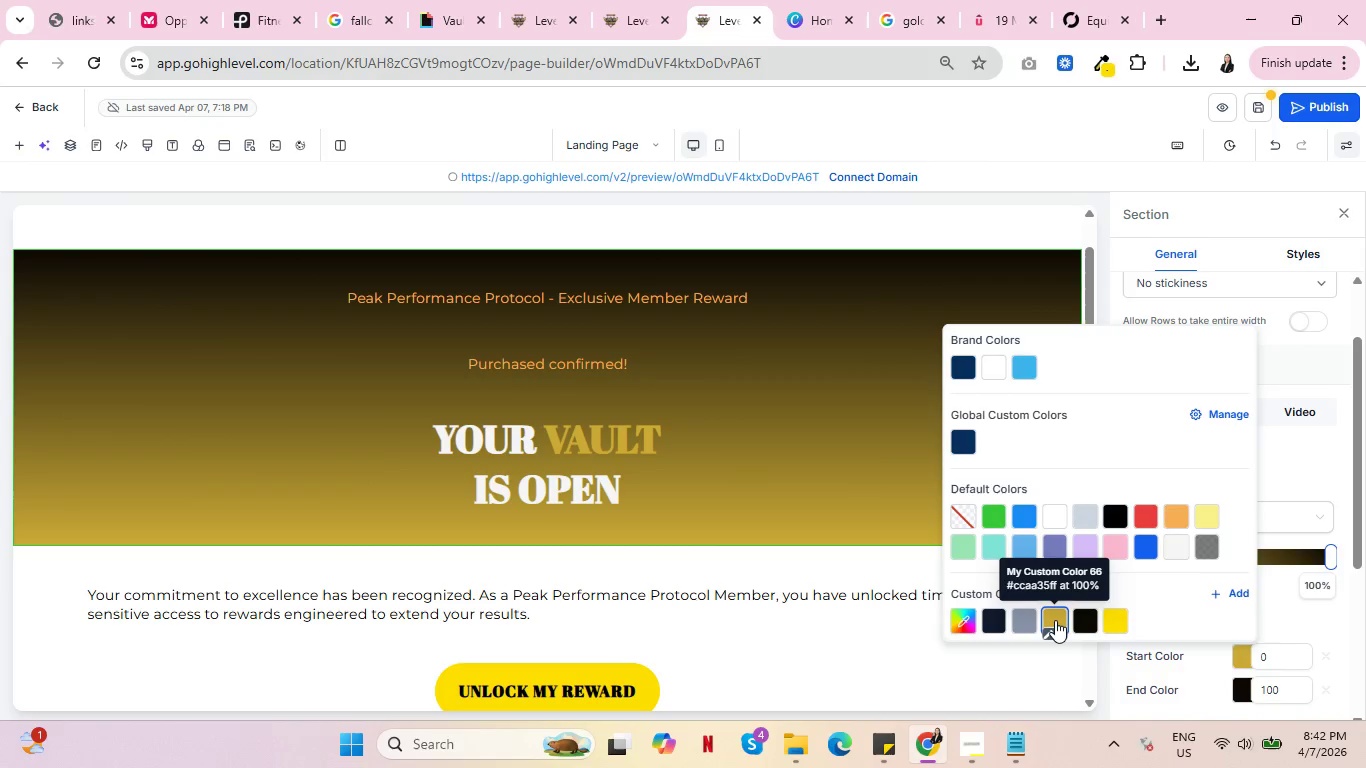 
wait(7.06)
 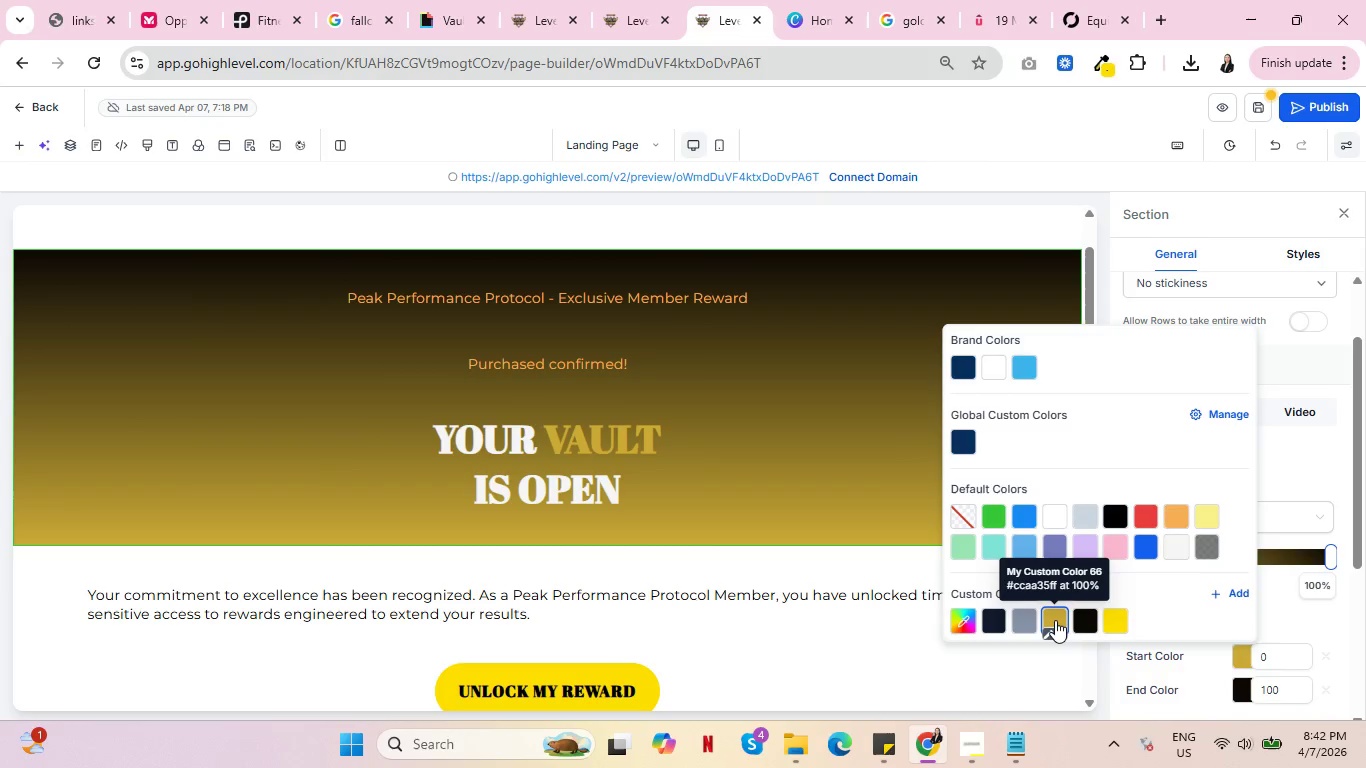 
left_click([1304, 608])
 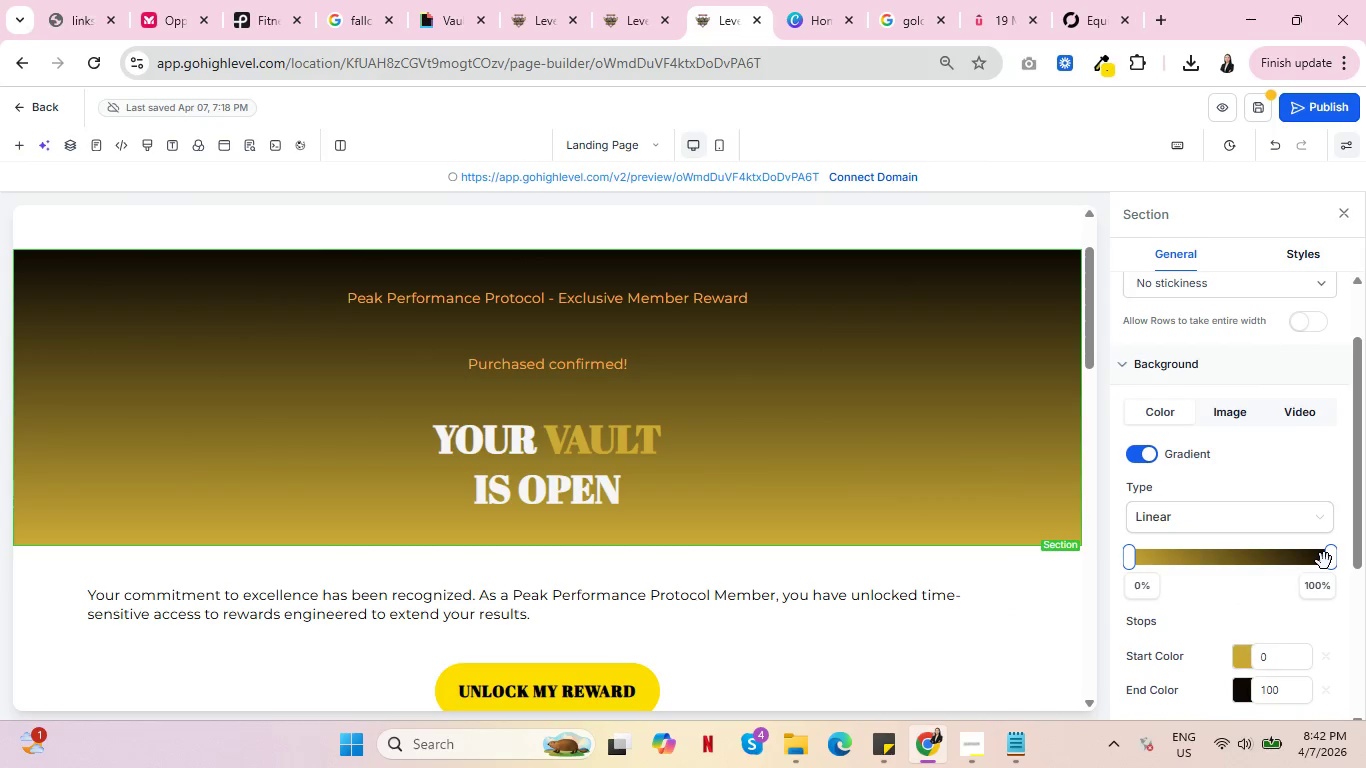 
left_click_drag(start_coordinate=[1324, 561], to_coordinate=[1226, 561])
 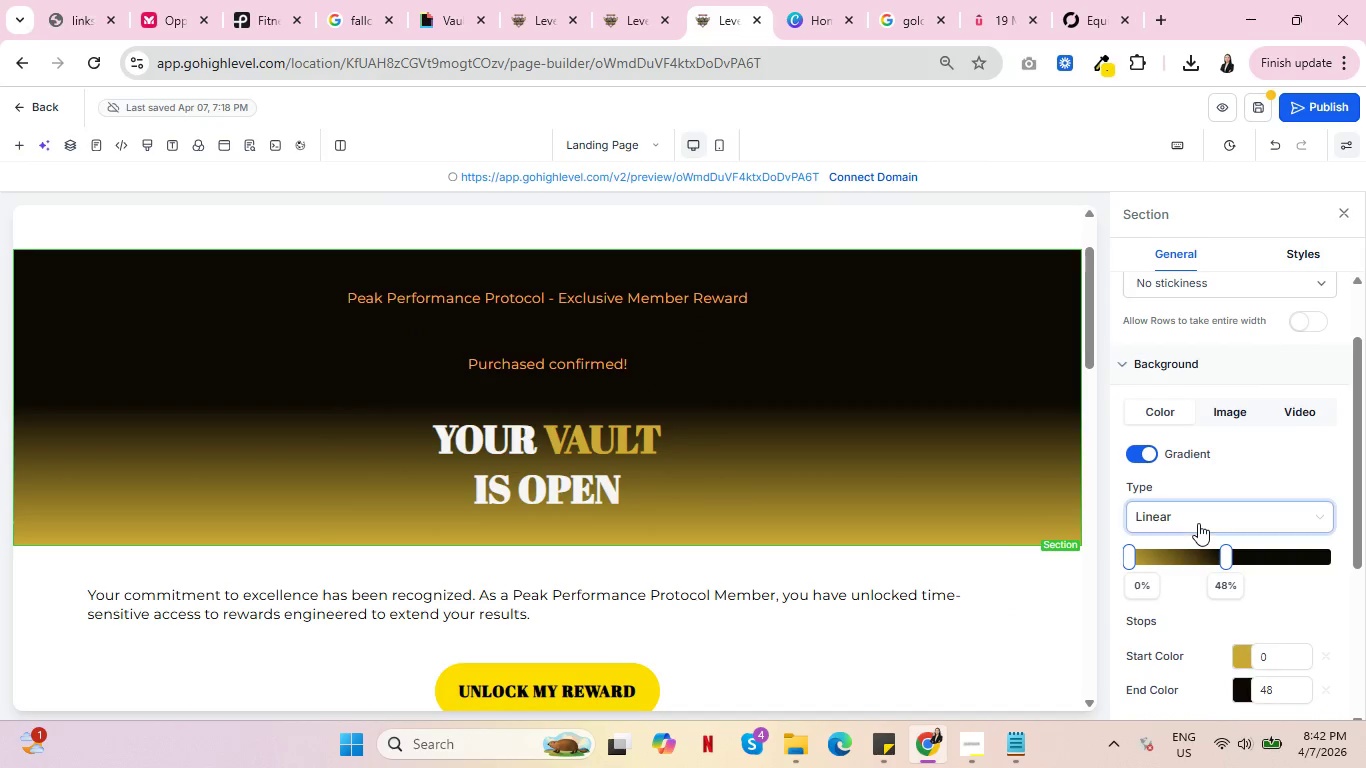 
left_click([1198, 523])
 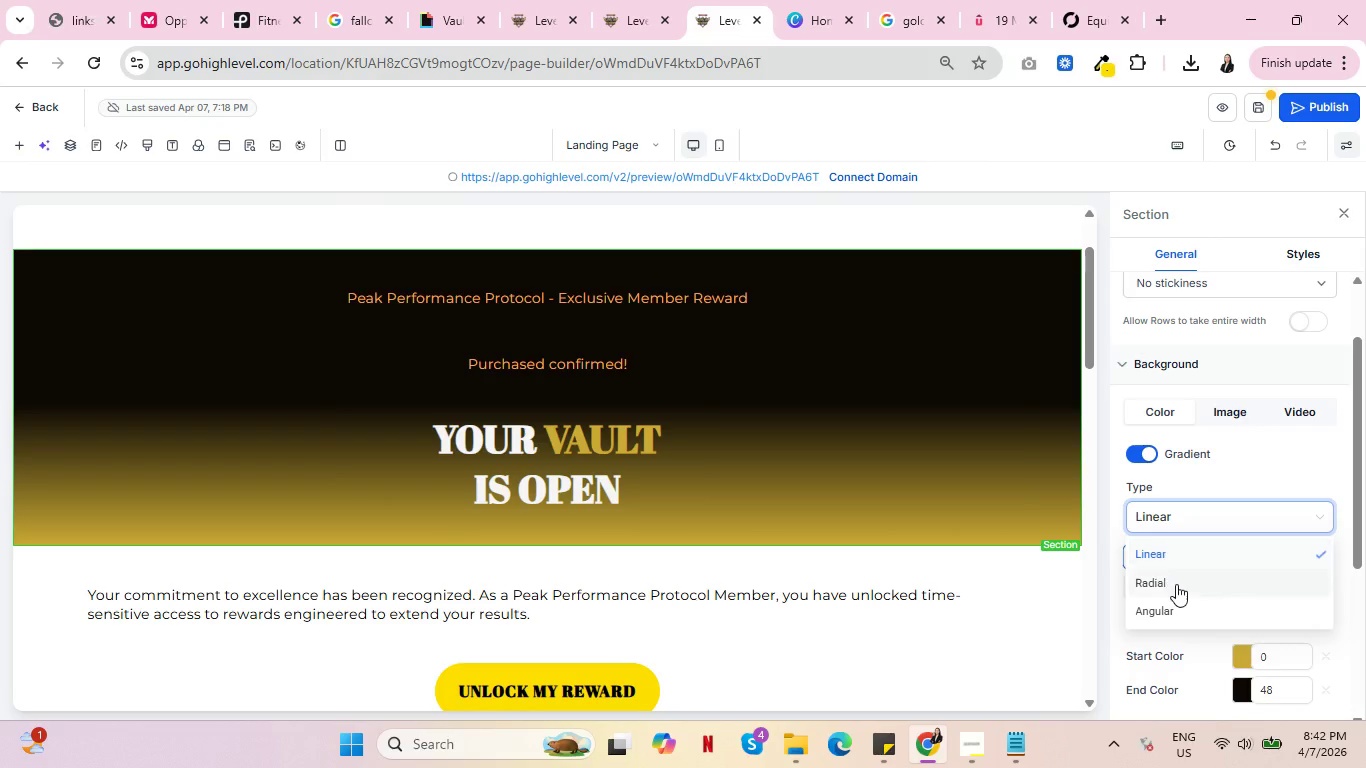 
left_click([1176, 585])
 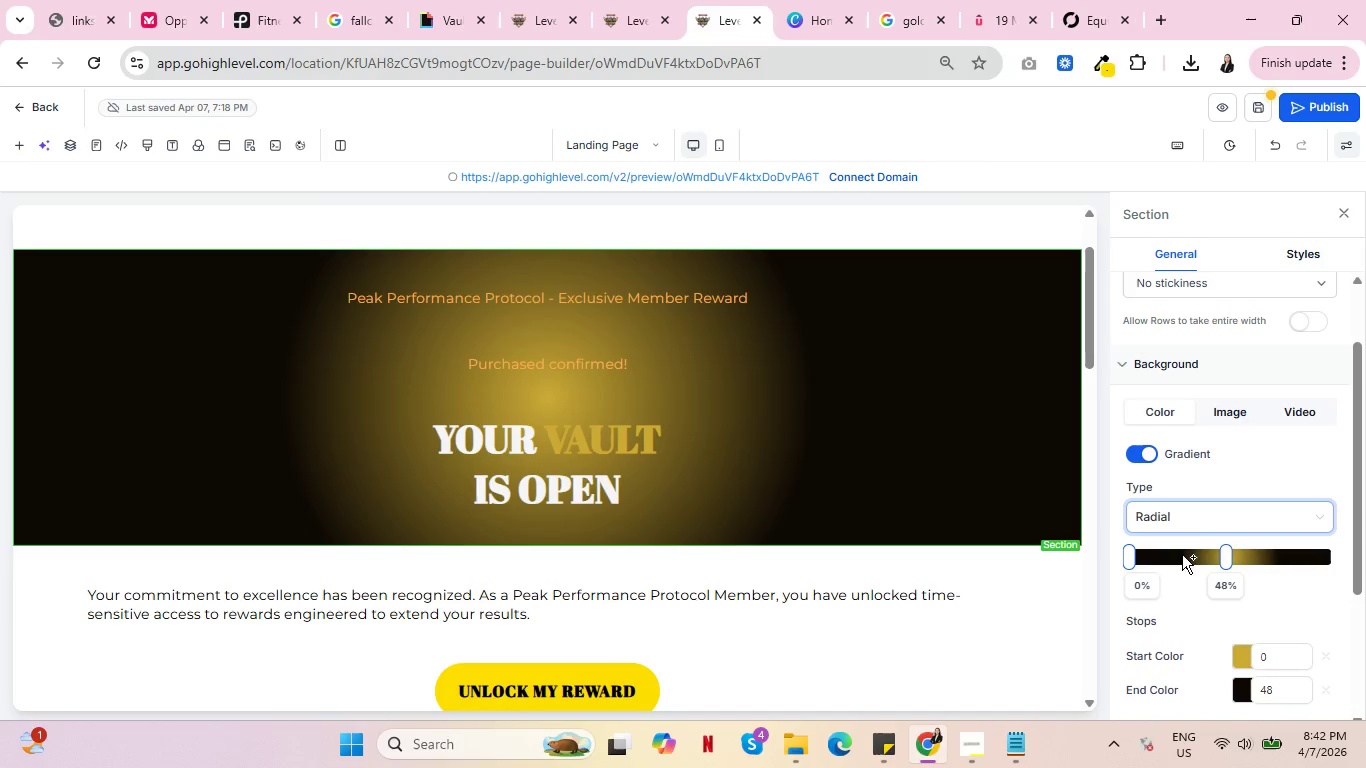 
left_click([1201, 516])
 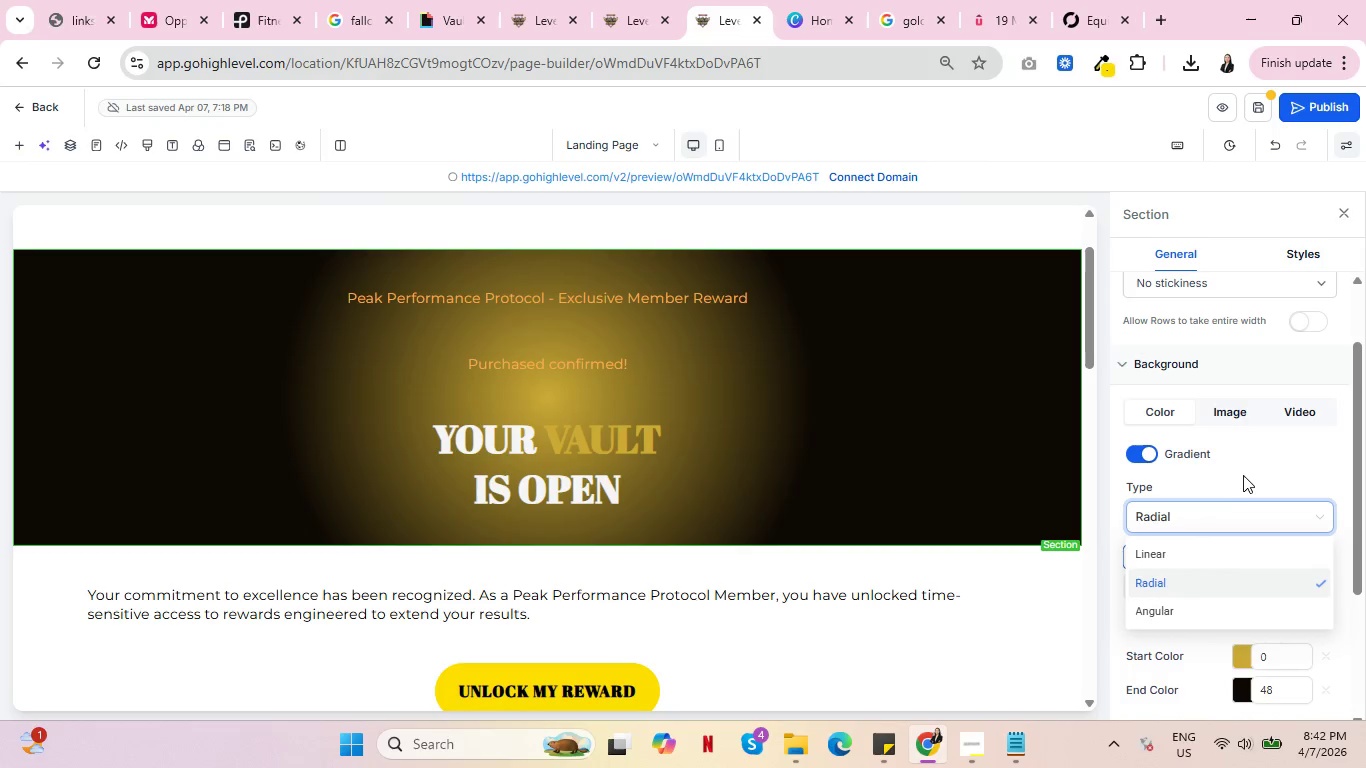 
left_click([1249, 465])
 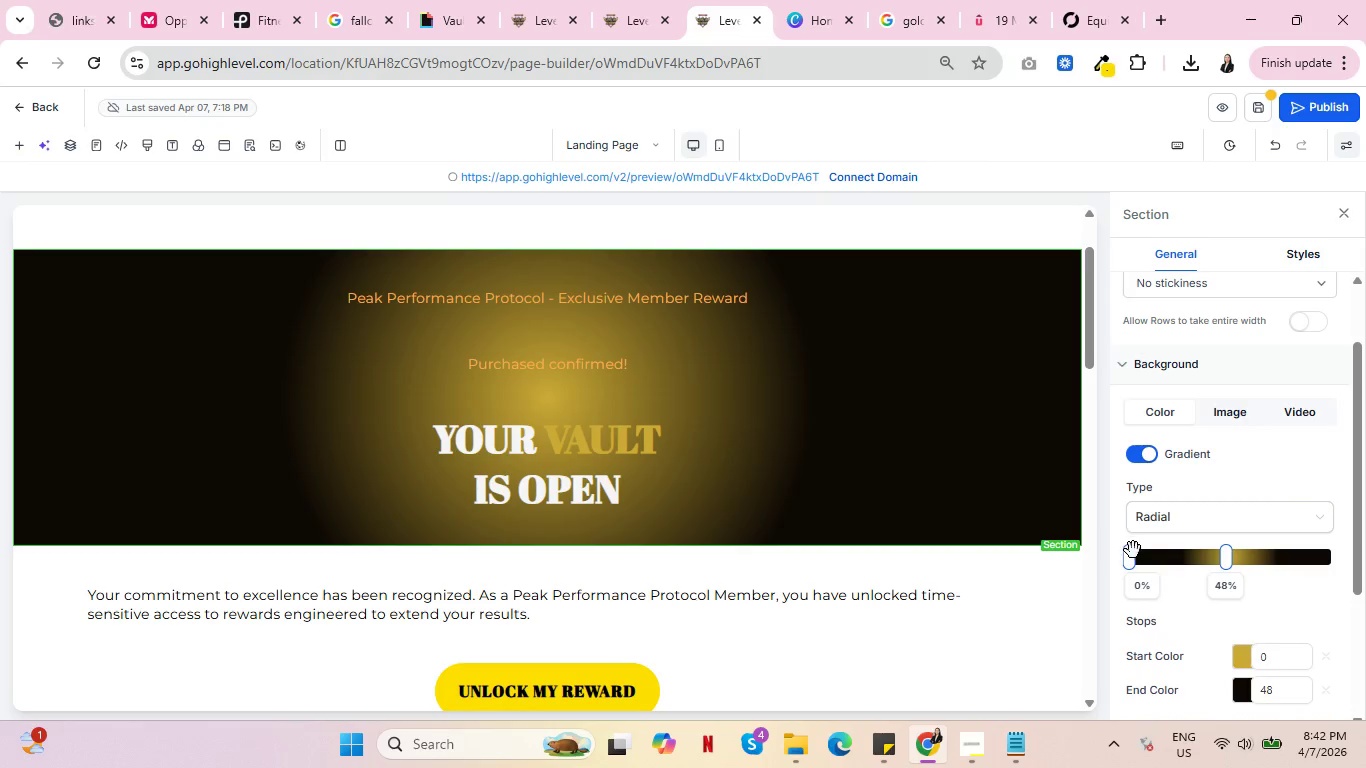 
left_click_drag(start_coordinate=[1133, 551], to_coordinate=[1211, 554])
 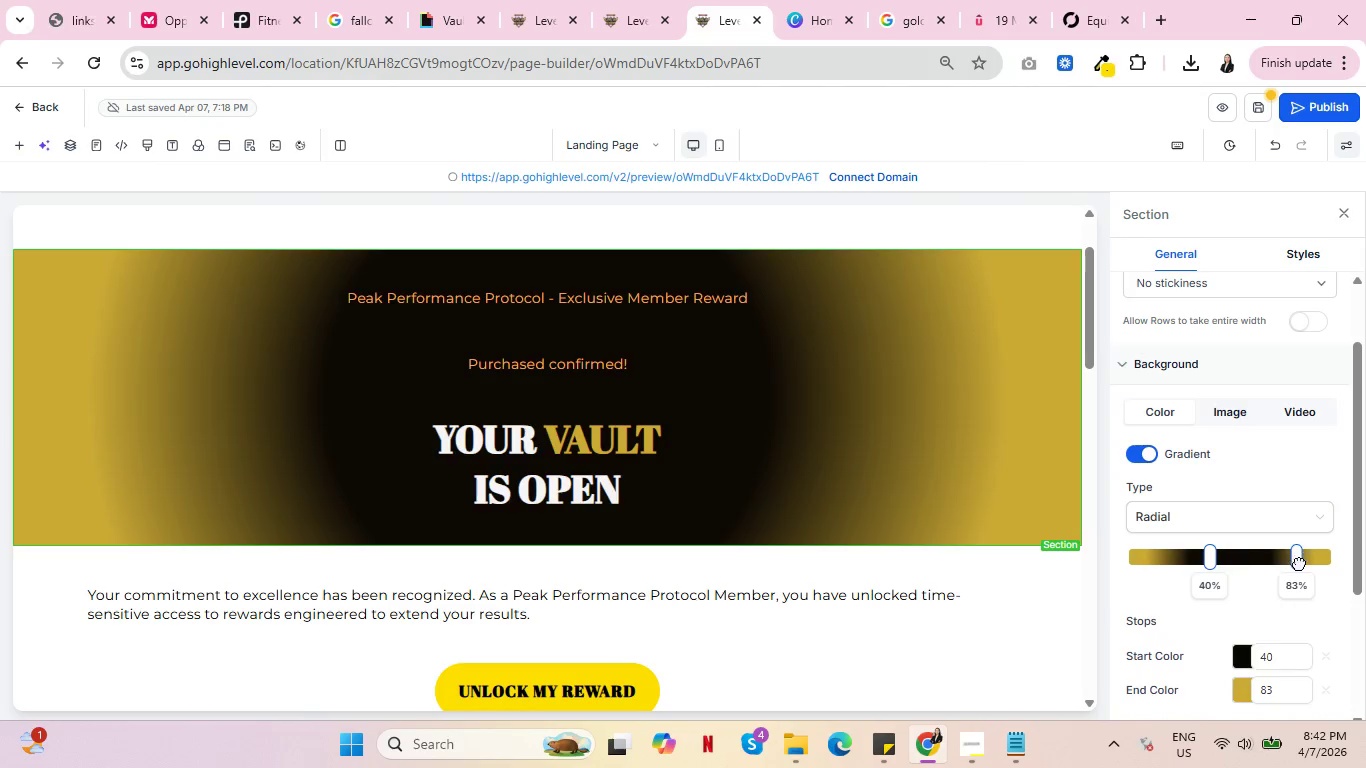 
left_click_drag(start_coordinate=[1299, 563], to_coordinate=[1331, 565])
 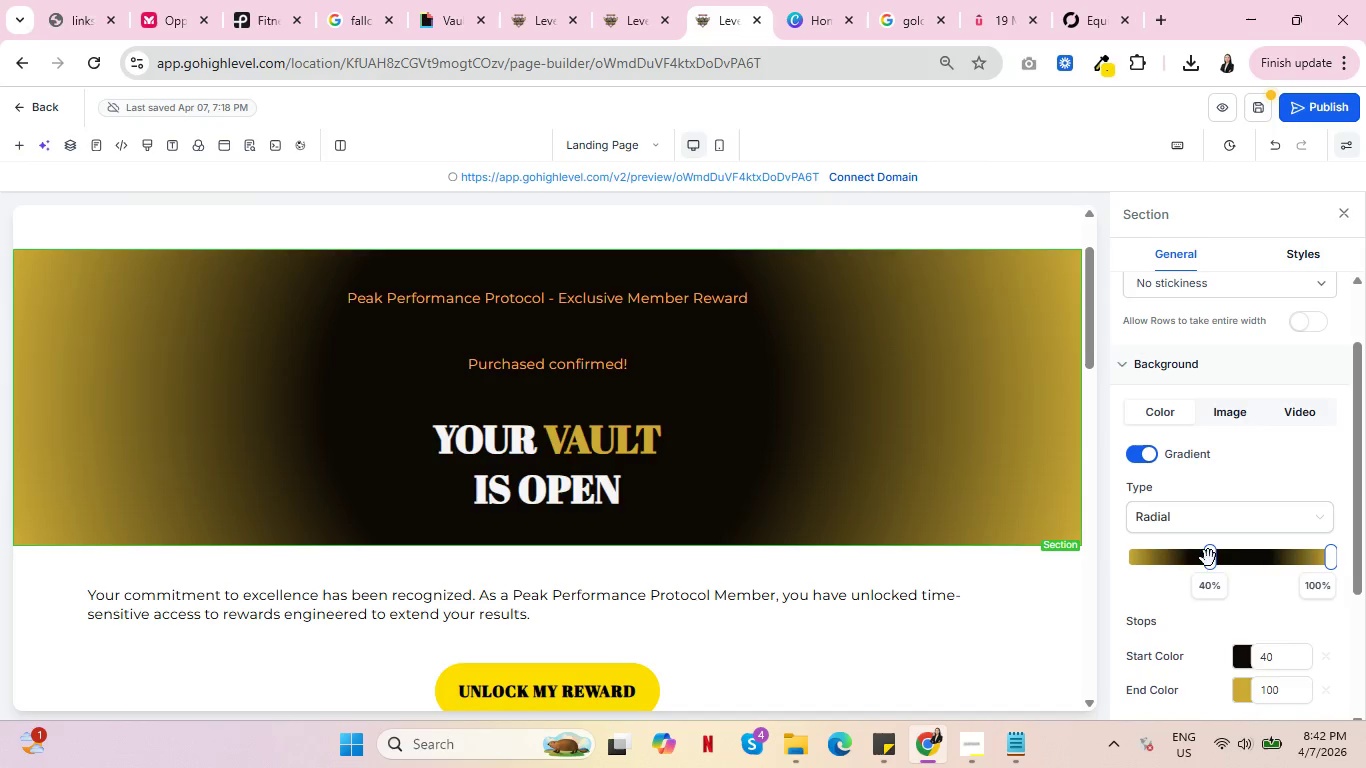 
left_click_drag(start_coordinate=[1208, 558], to_coordinate=[1114, 555])
 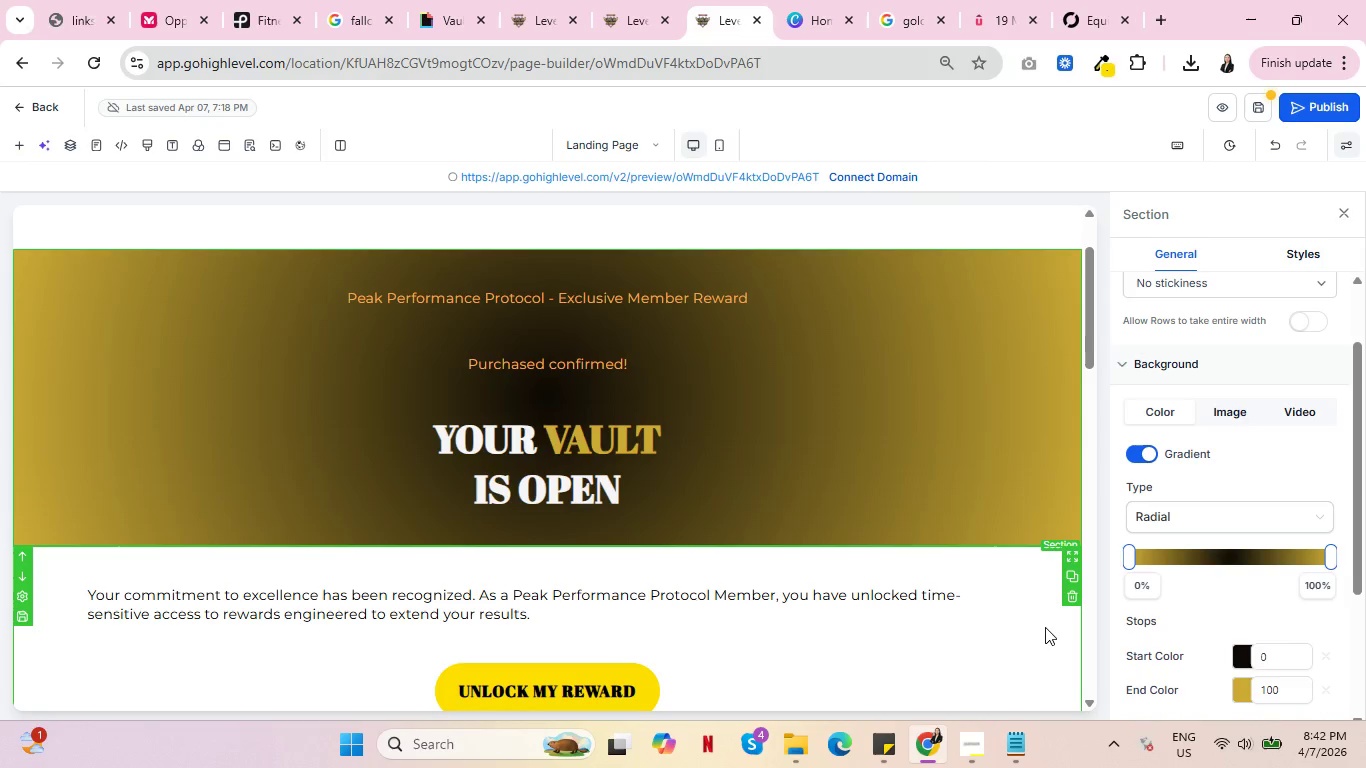 
wait(6.84)
 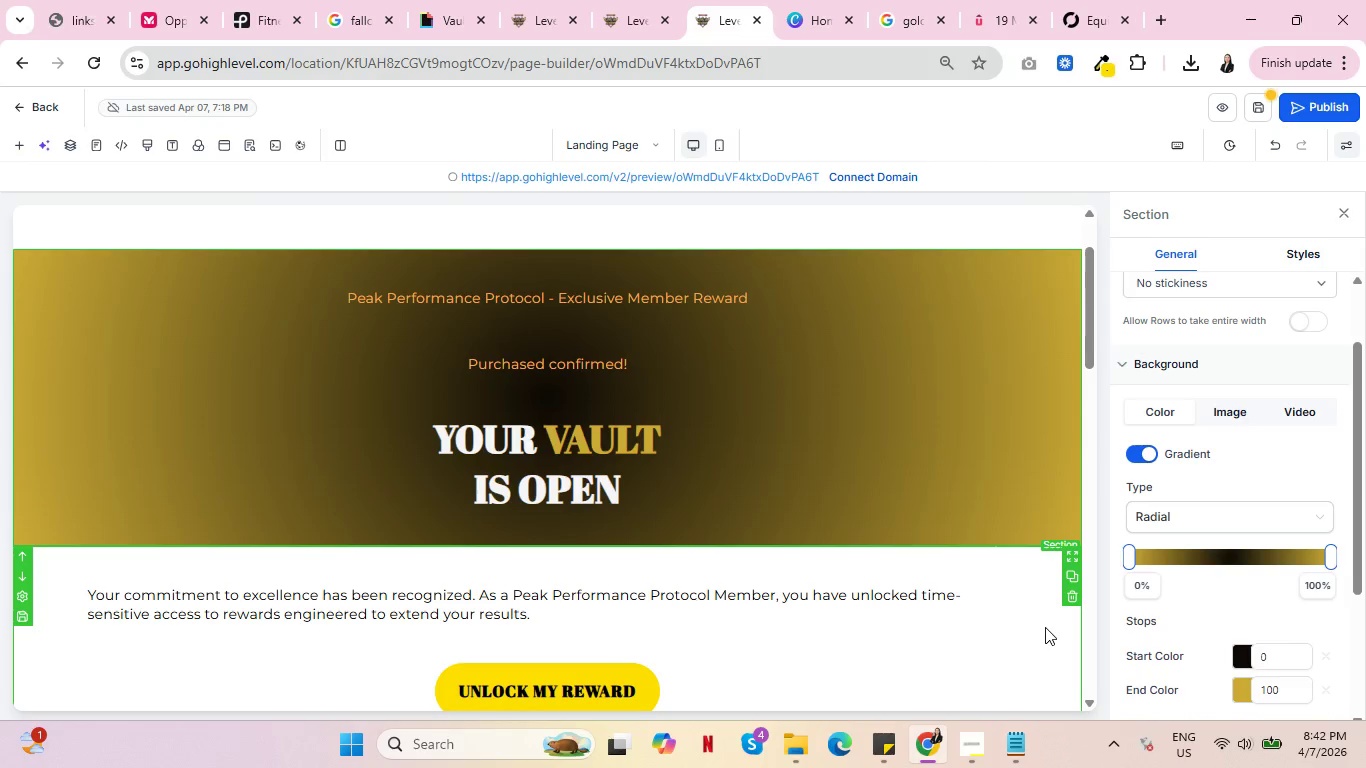 
left_click_drag(start_coordinate=[1126, 558], to_coordinate=[1243, 567])
 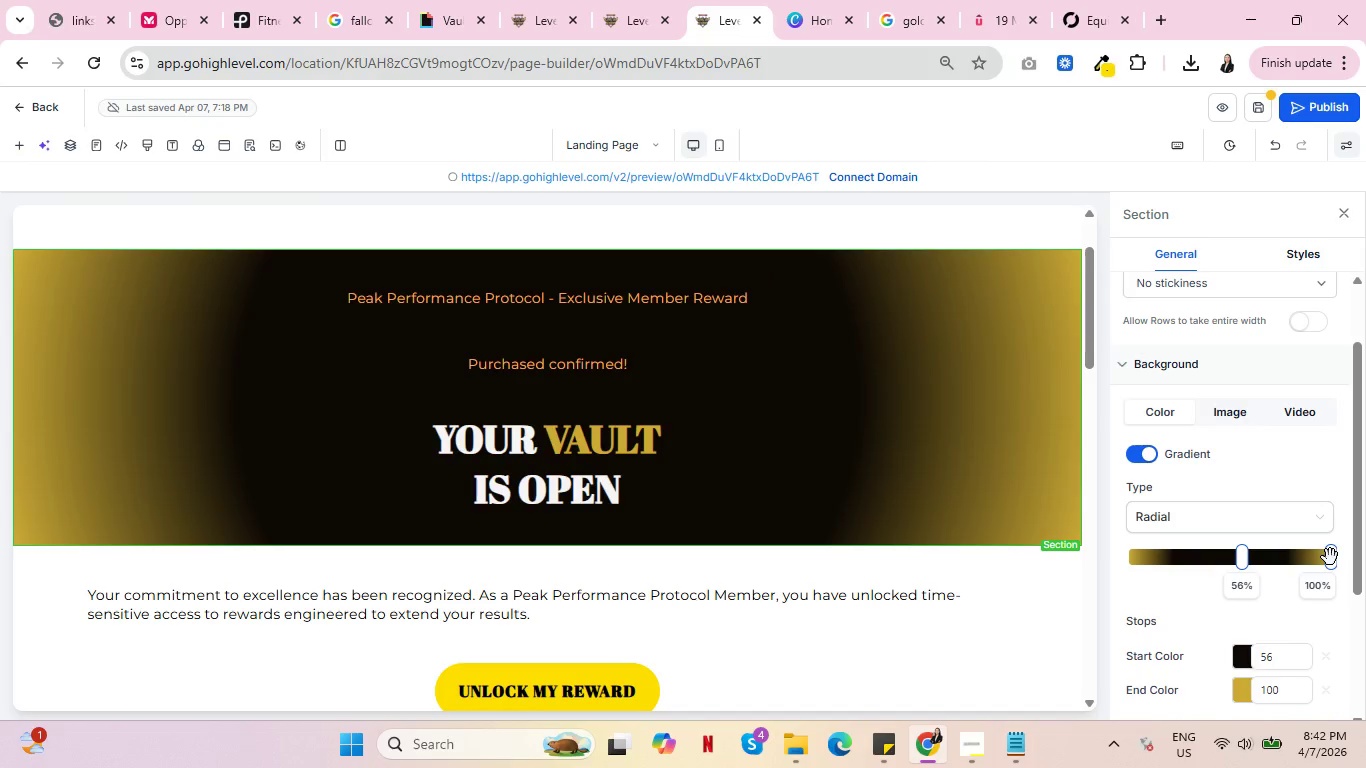 
left_click_drag(start_coordinate=[1330, 557], to_coordinate=[1110, 557])
 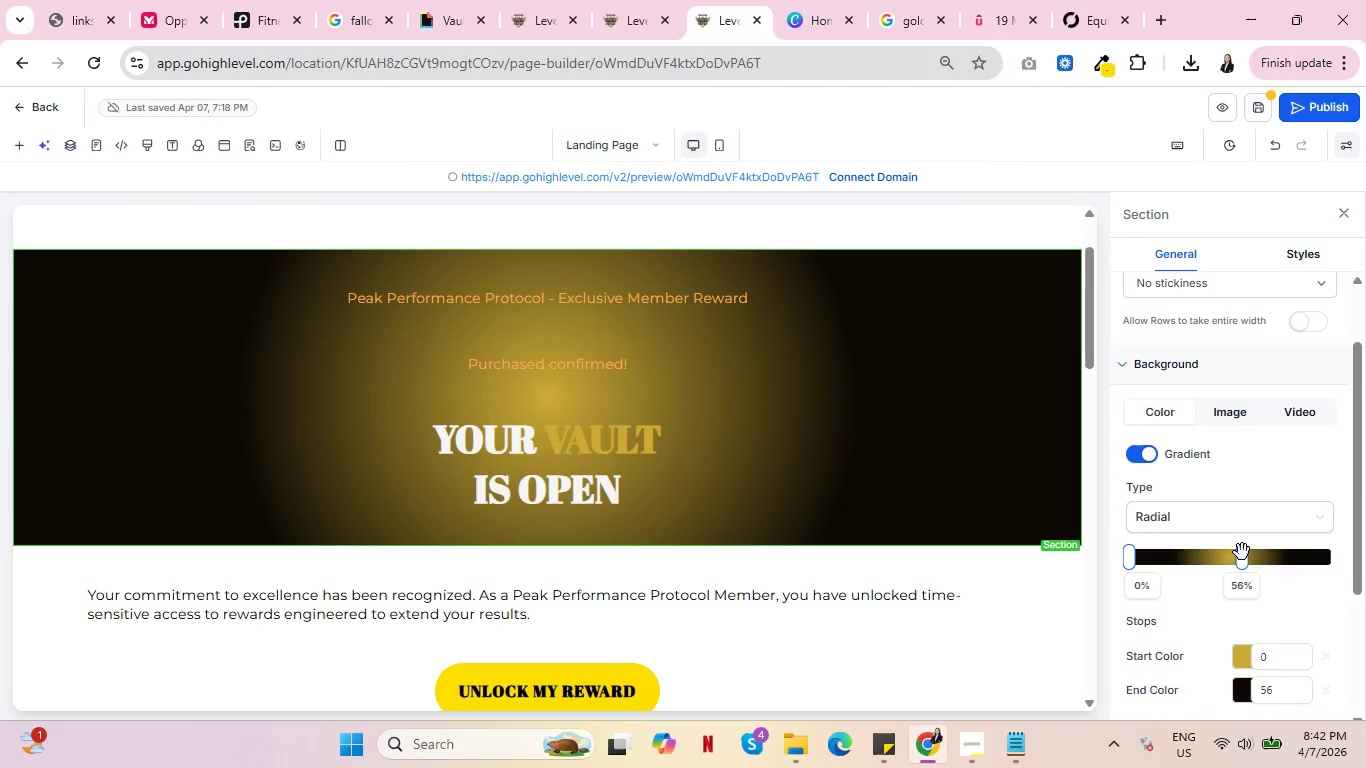 
left_click_drag(start_coordinate=[1242, 552], to_coordinate=[1355, 557])
 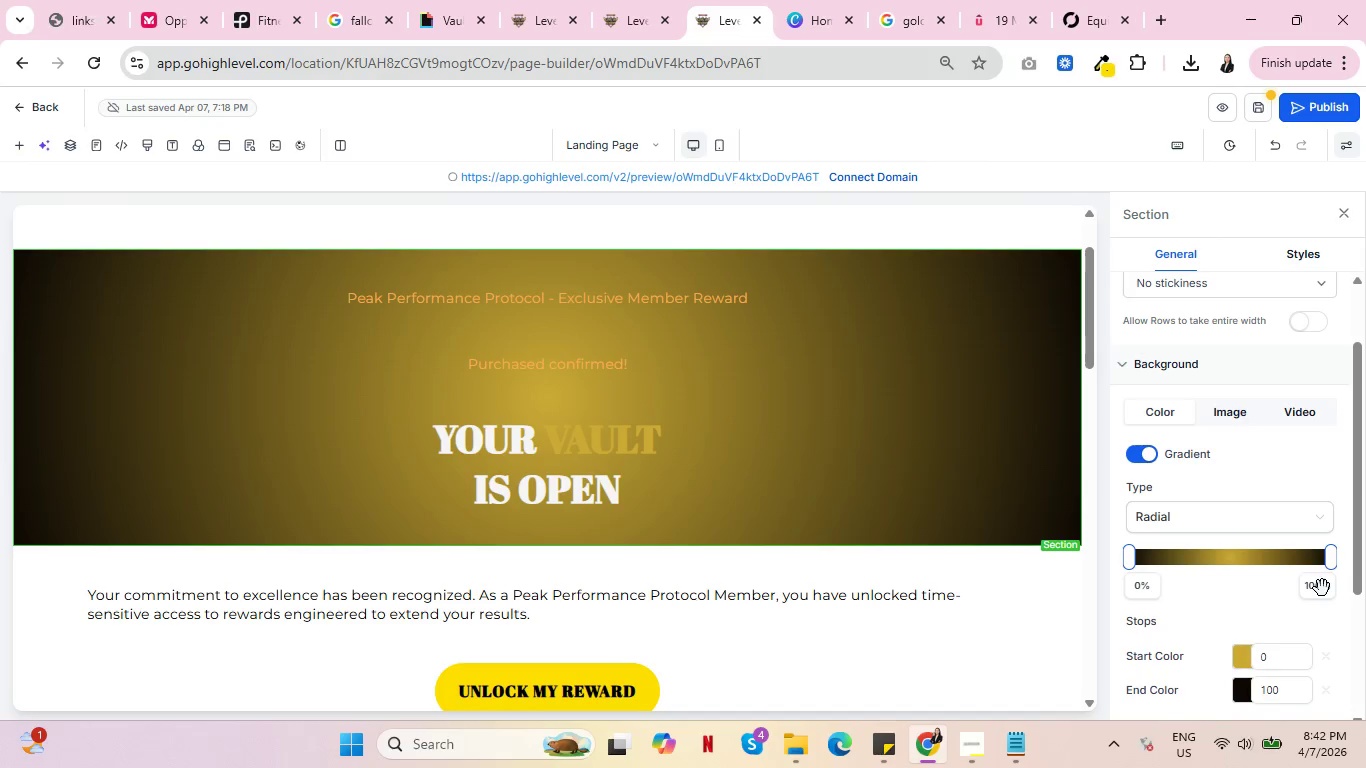 
wait(11.53)
 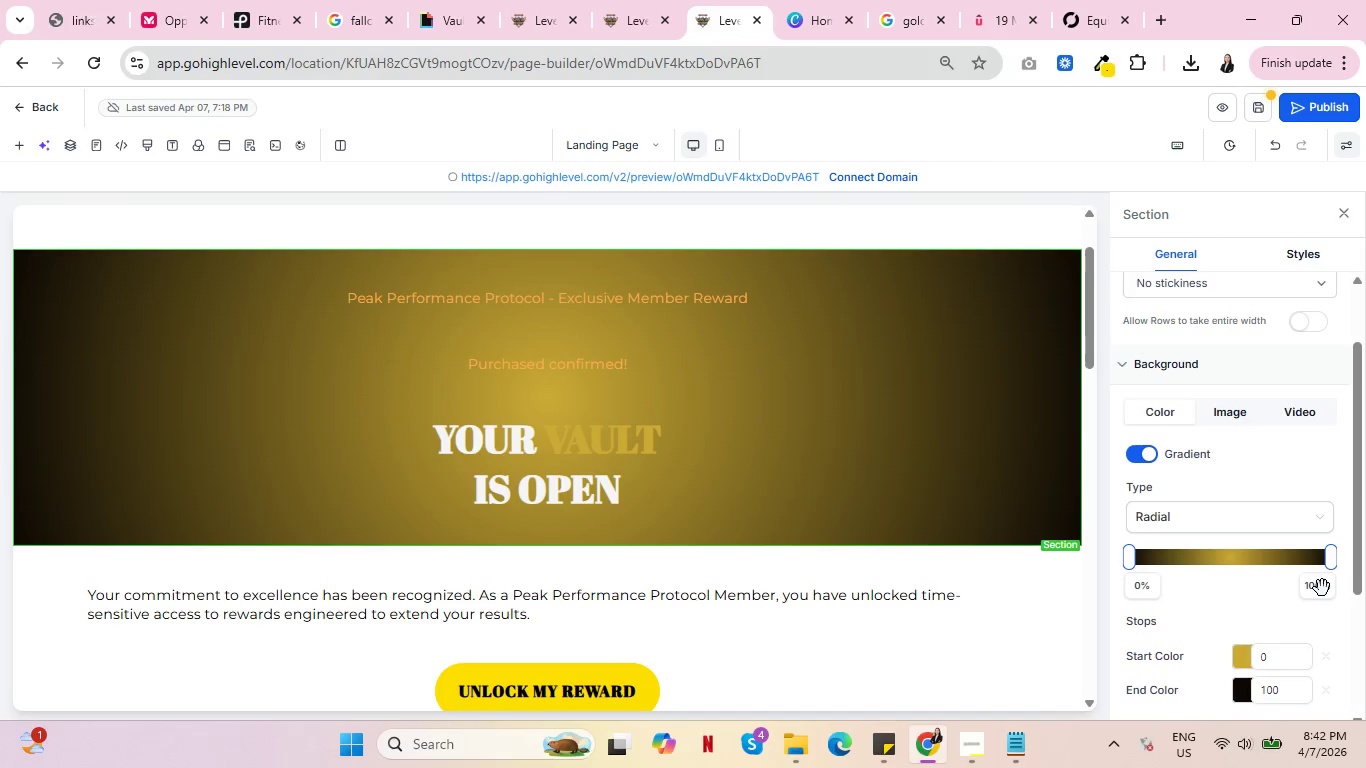 
scroll: coordinate [949, 606], scroll_direction: down, amount: 19.0
 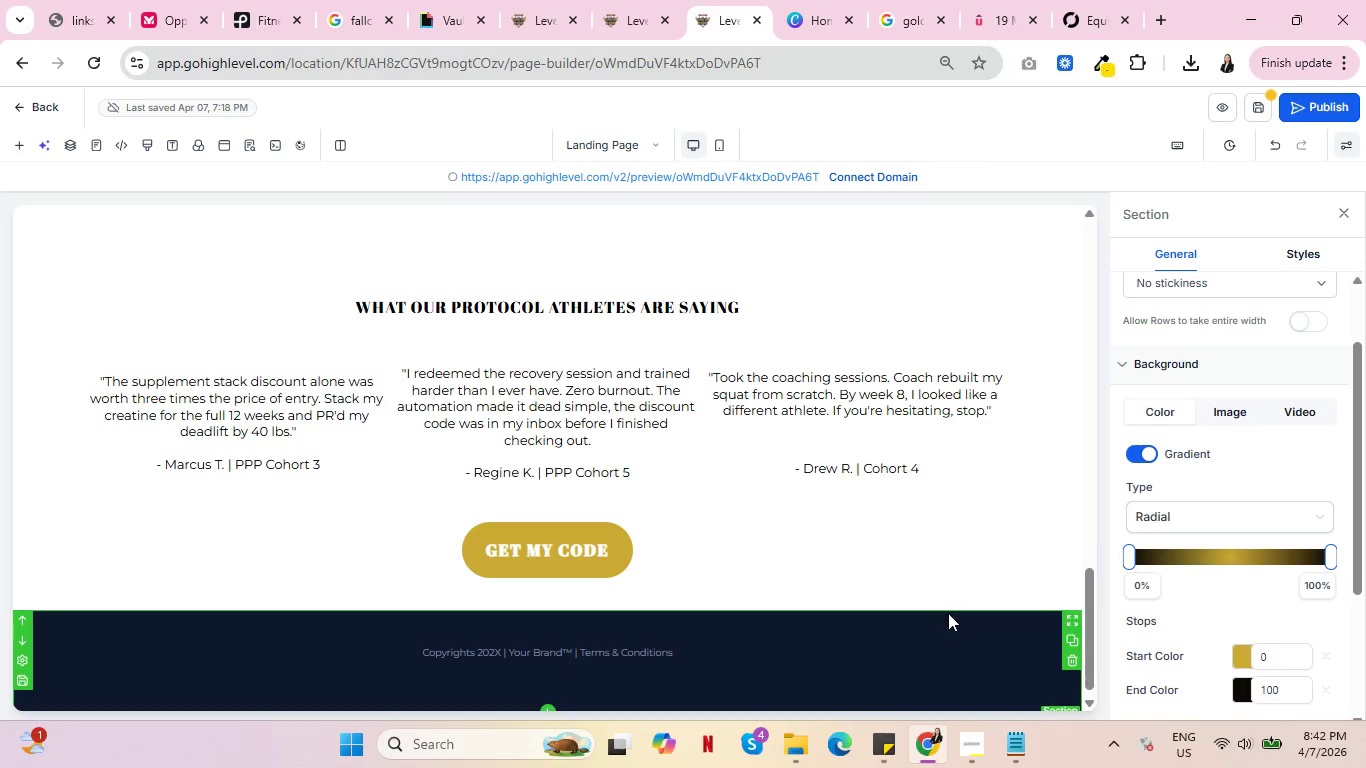 
scroll: coordinate [880, 552], scroll_direction: up, amount: 7.0
 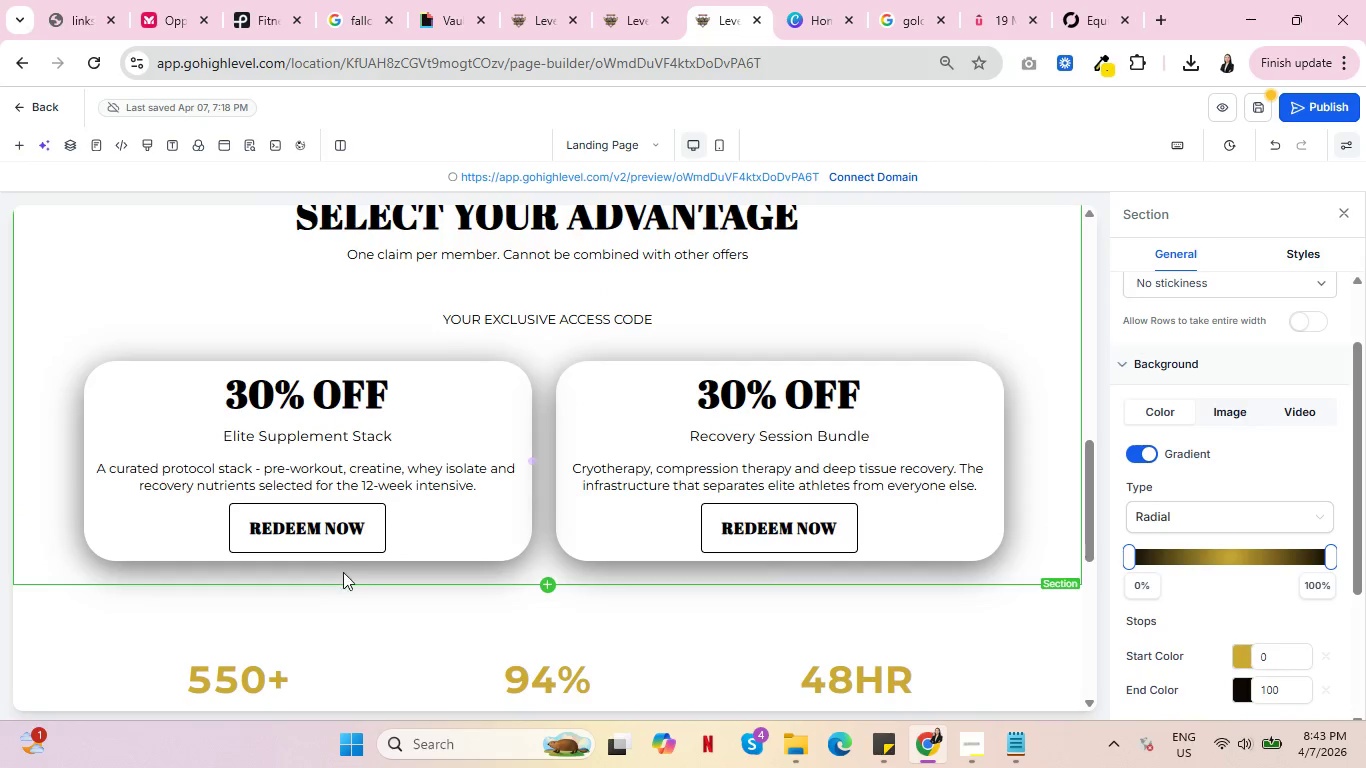 
left_click([353, 545])
 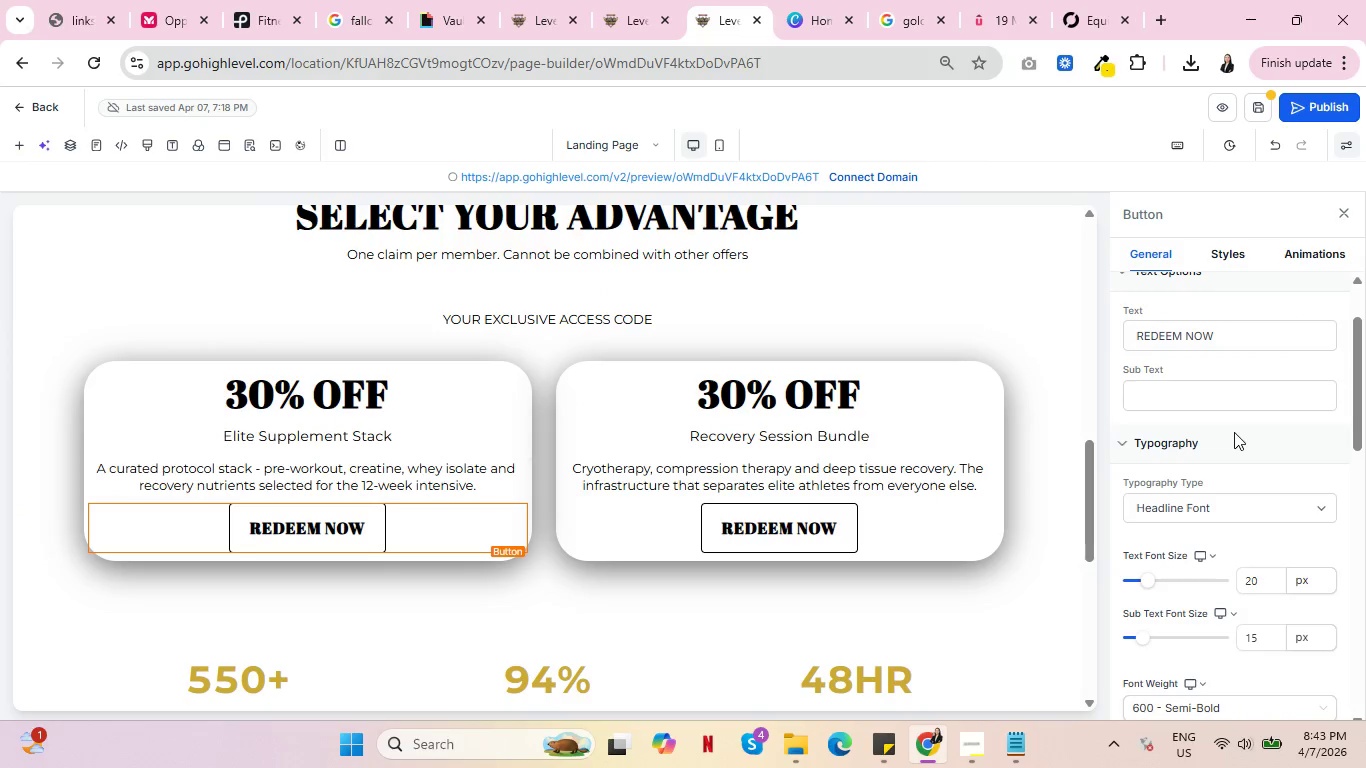 
scroll: coordinate [1242, 449], scroll_direction: down, amount: 11.0
 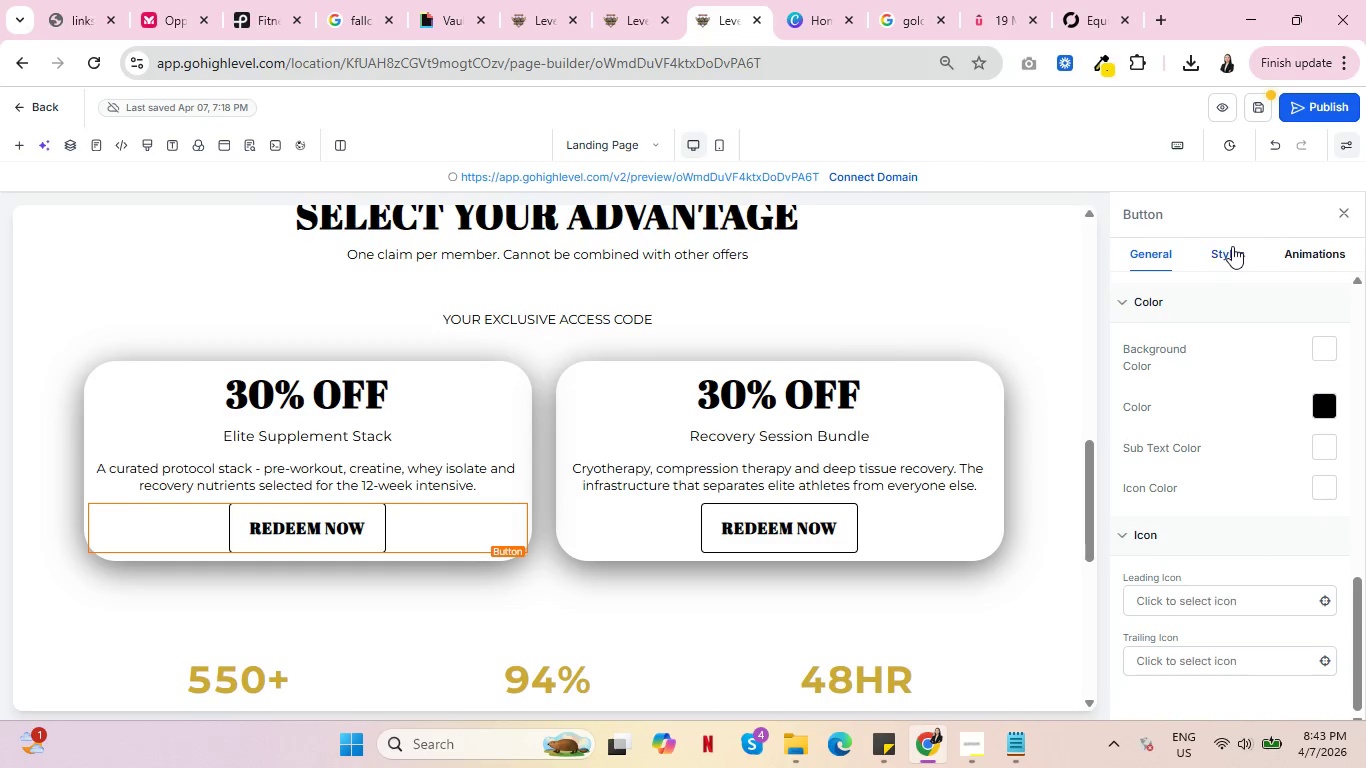 
left_click([1232, 246])
 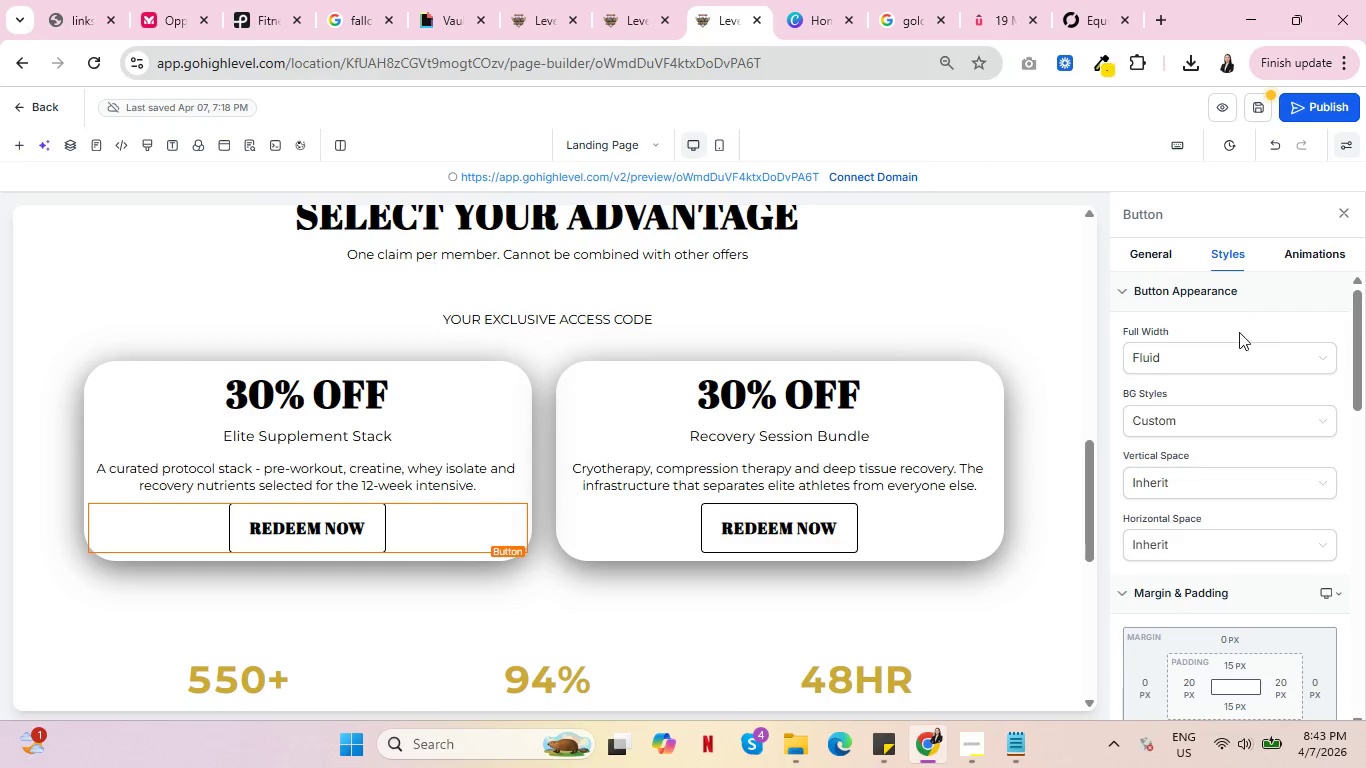 
scroll: coordinate [1241, 405], scroll_direction: down, amount: 4.0
 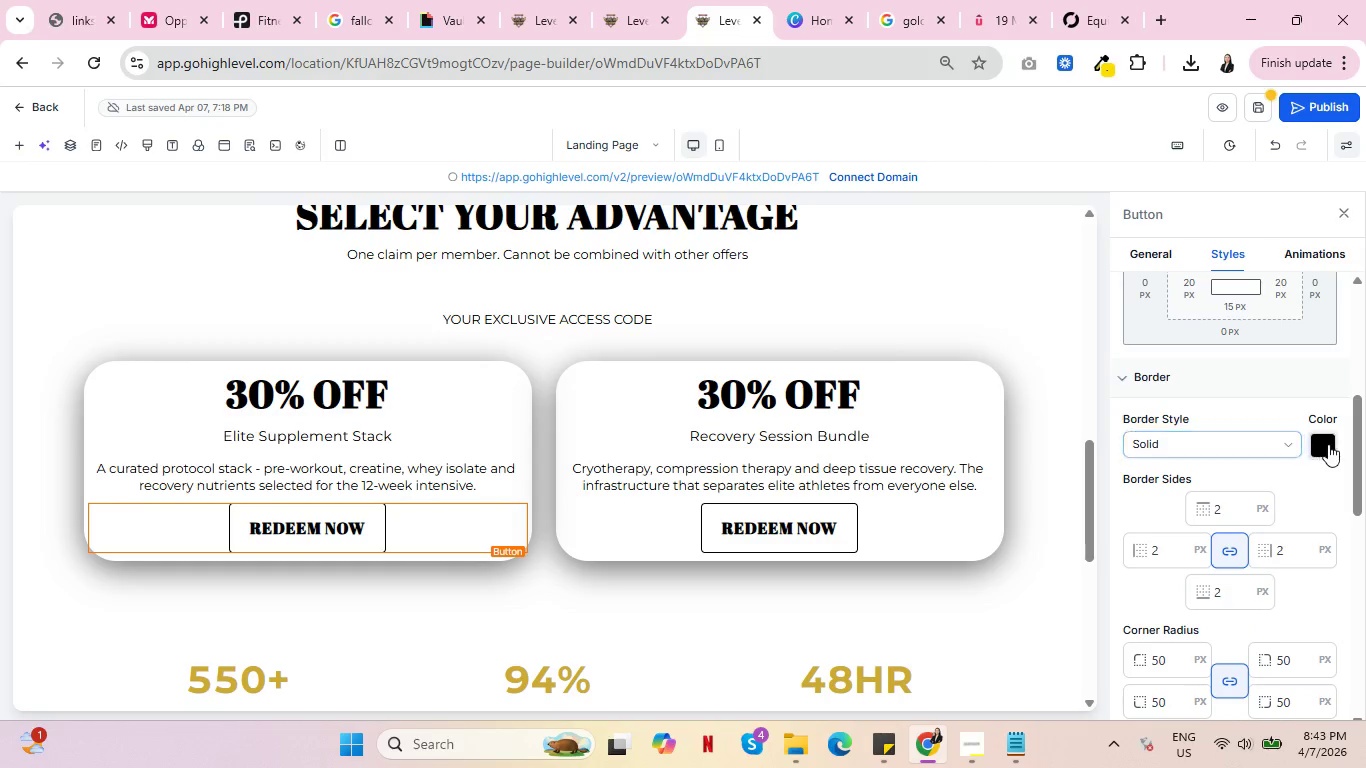 
left_click([1328, 444])
 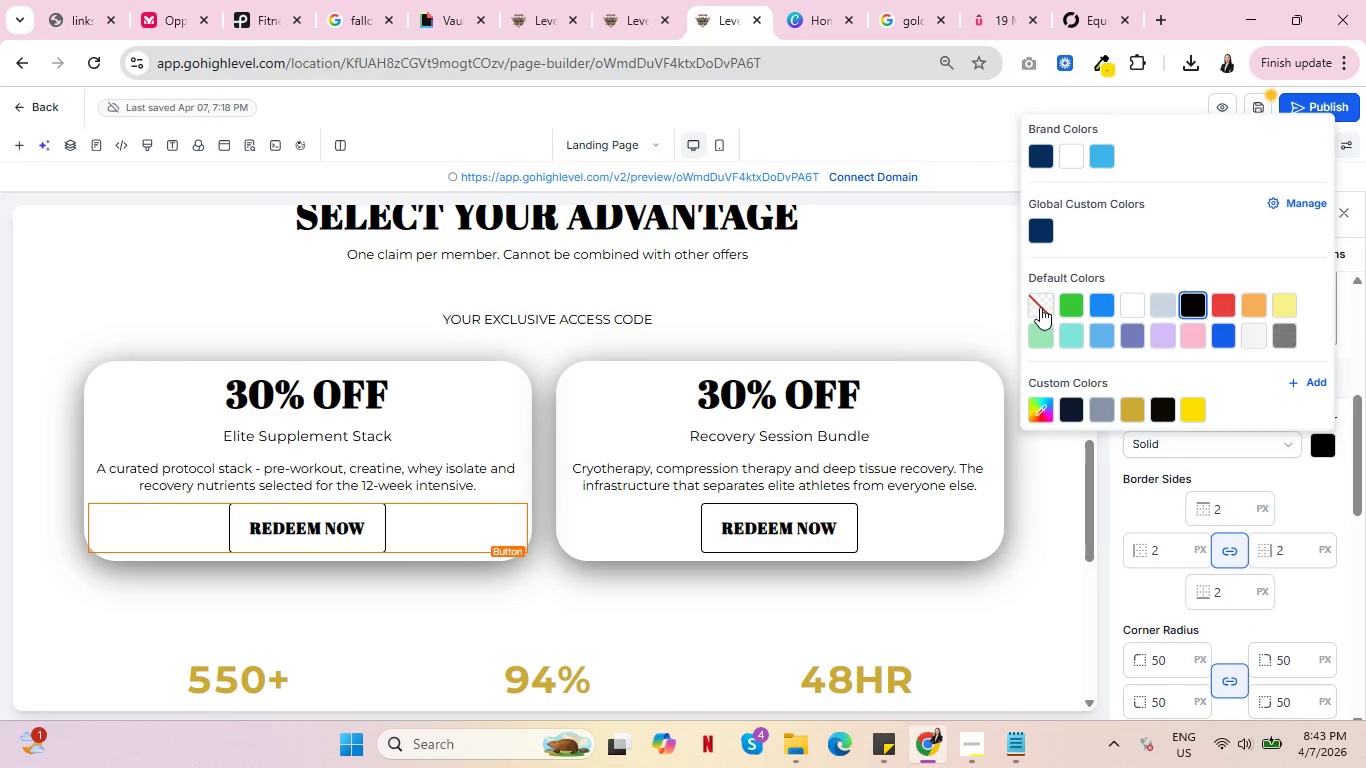 
left_click([1039, 306])
 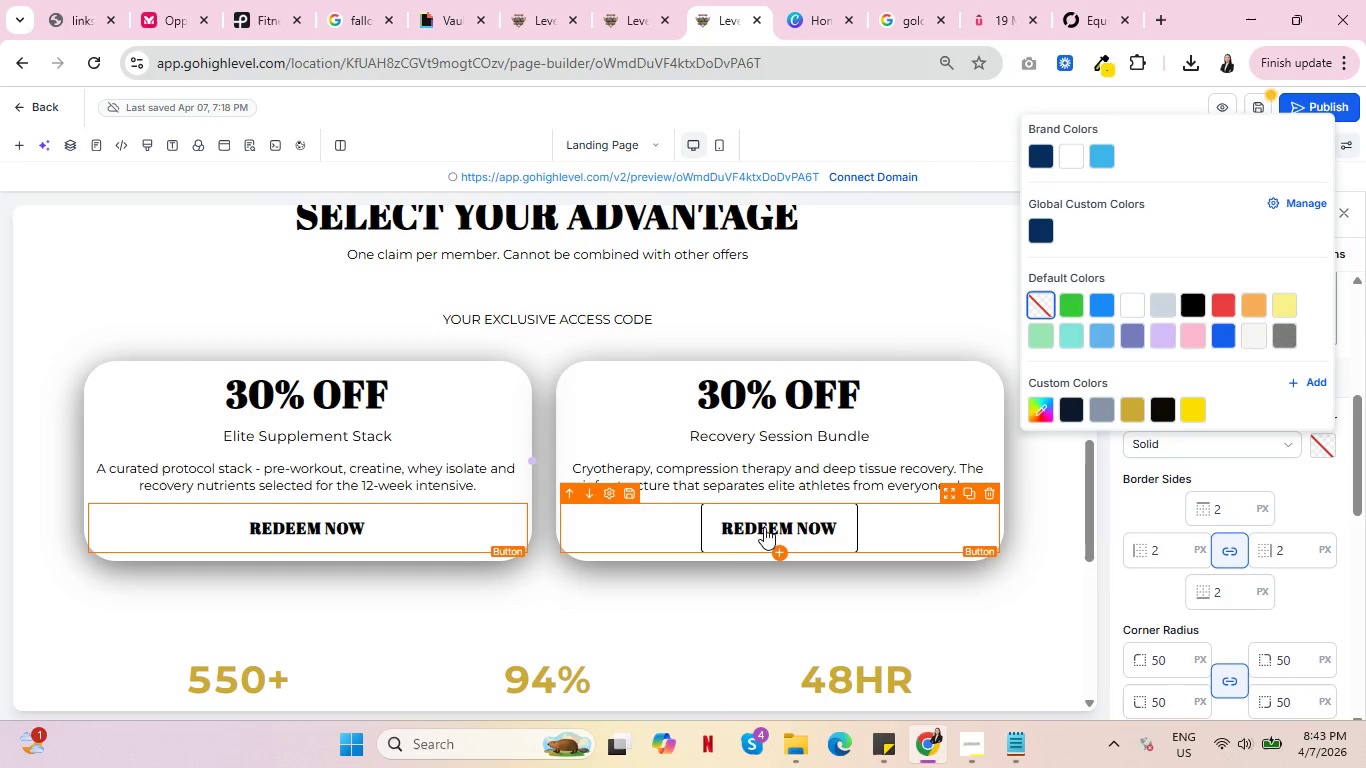 
left_click([710, 541])
 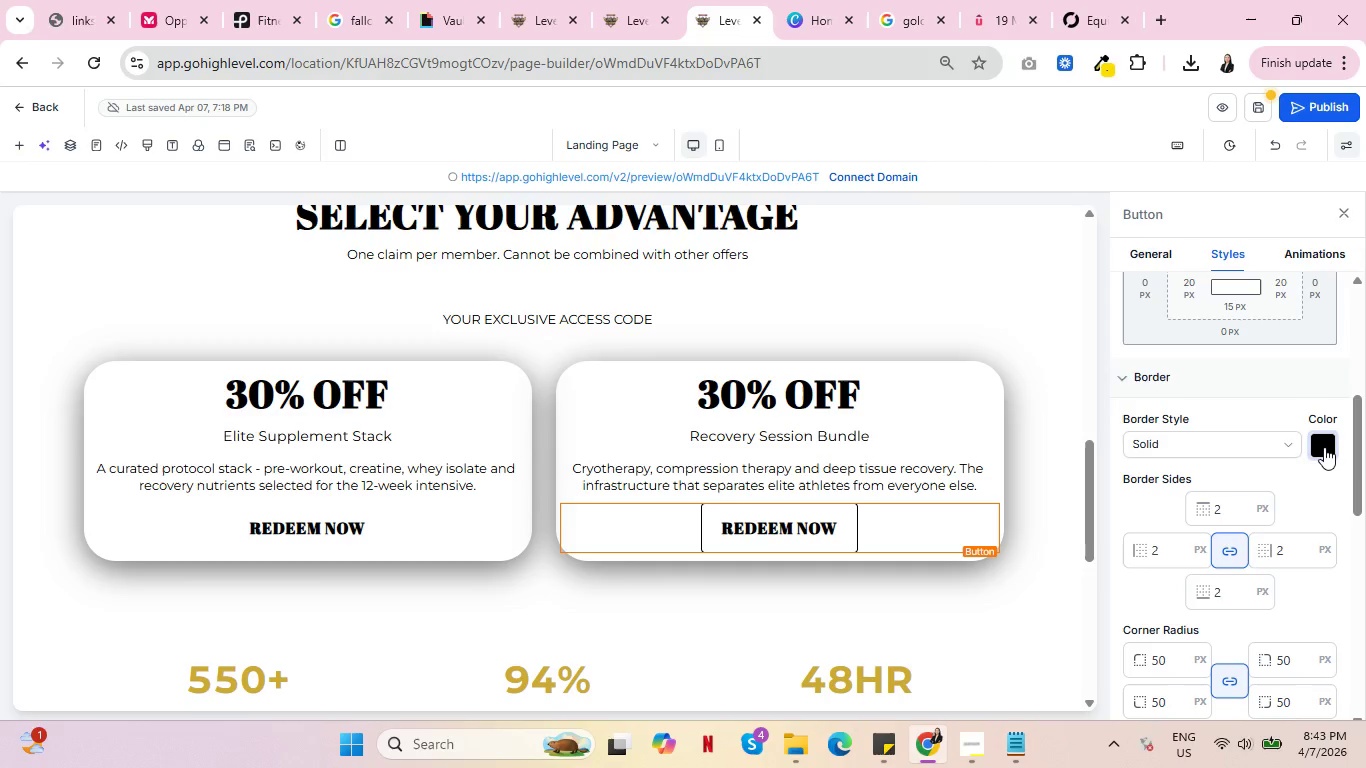 
left_click([1324, 447])
 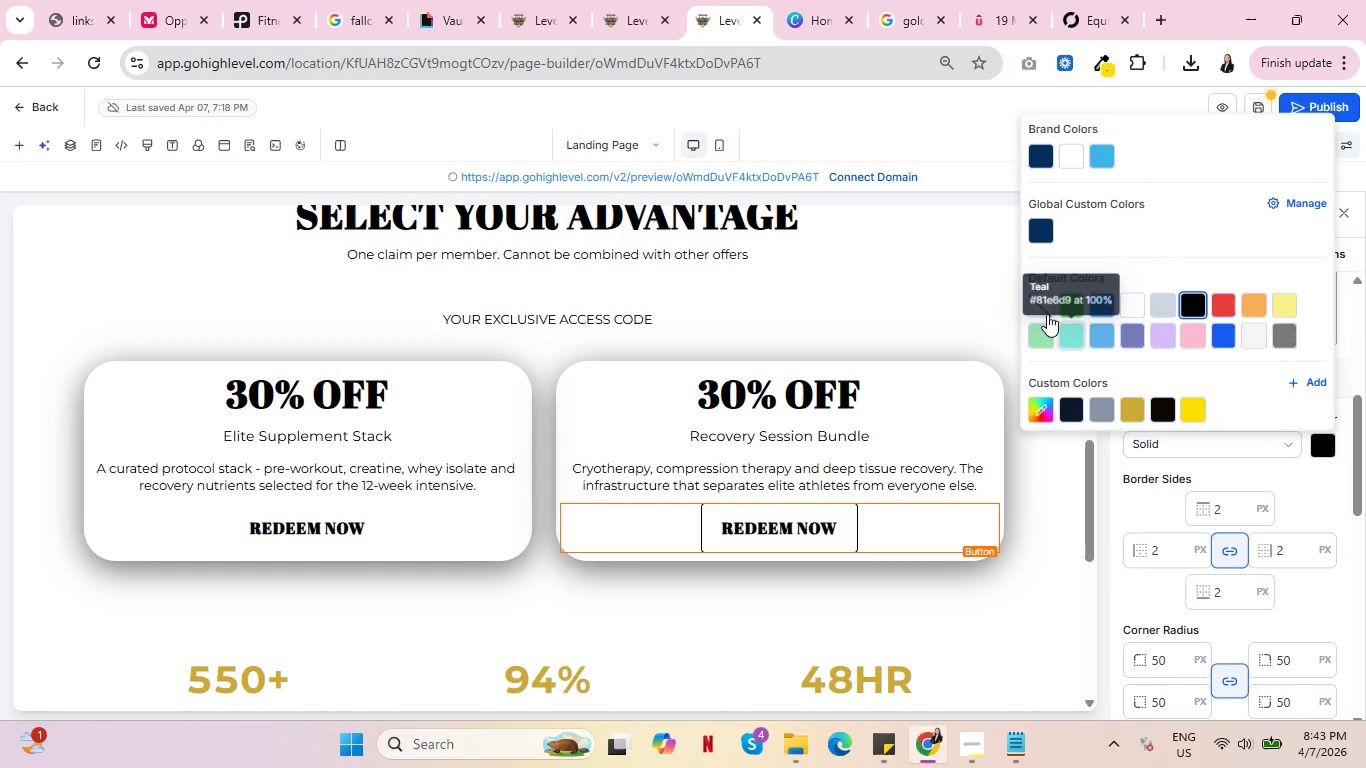 
left_click([1045, 313])
 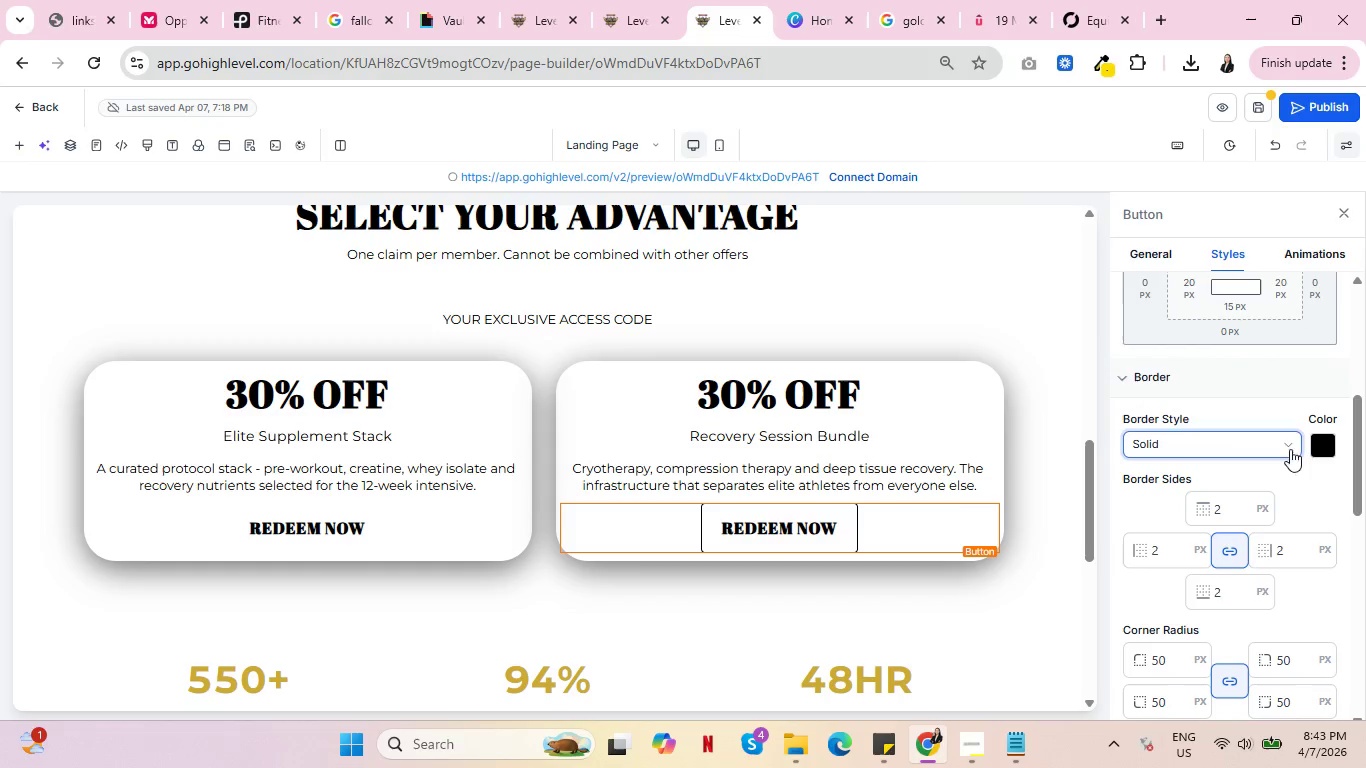 
left_click([1324, 439])
 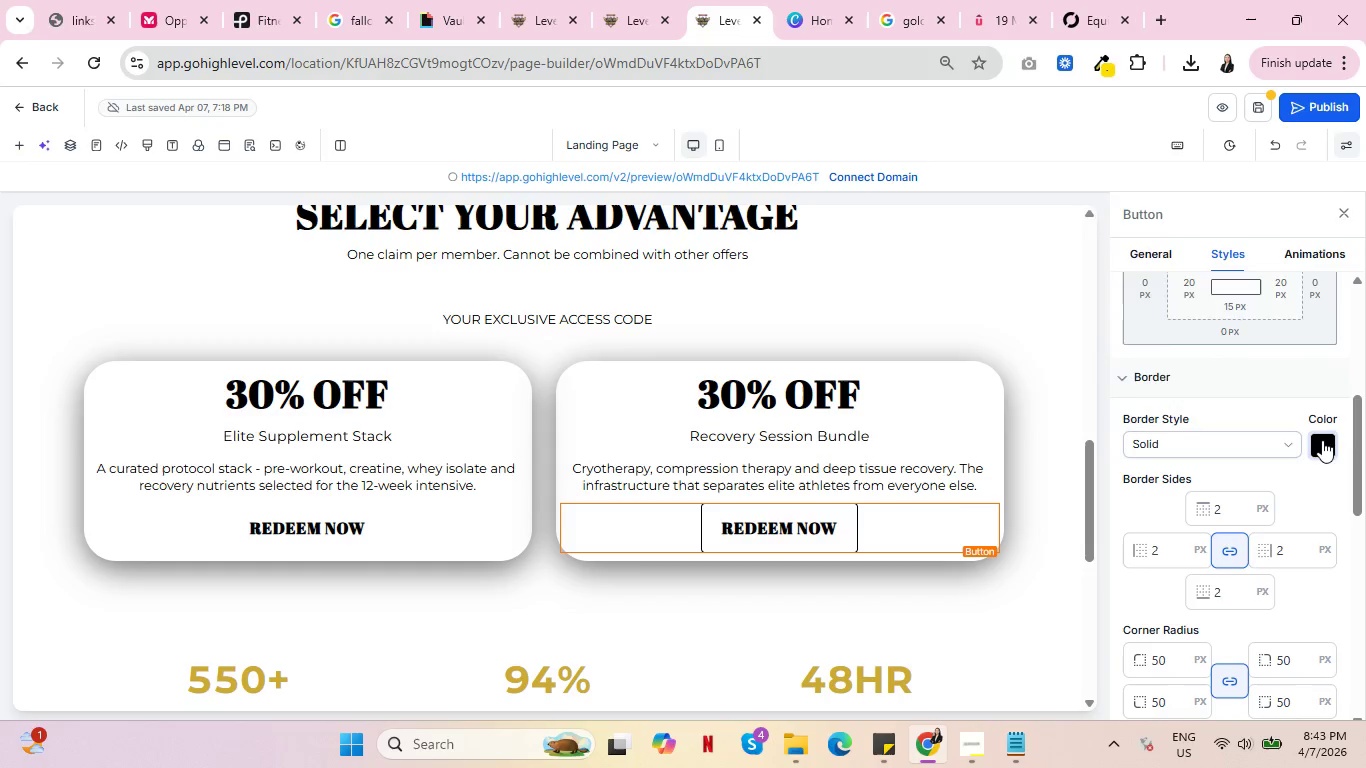 
mouse_move([1031, 321])
 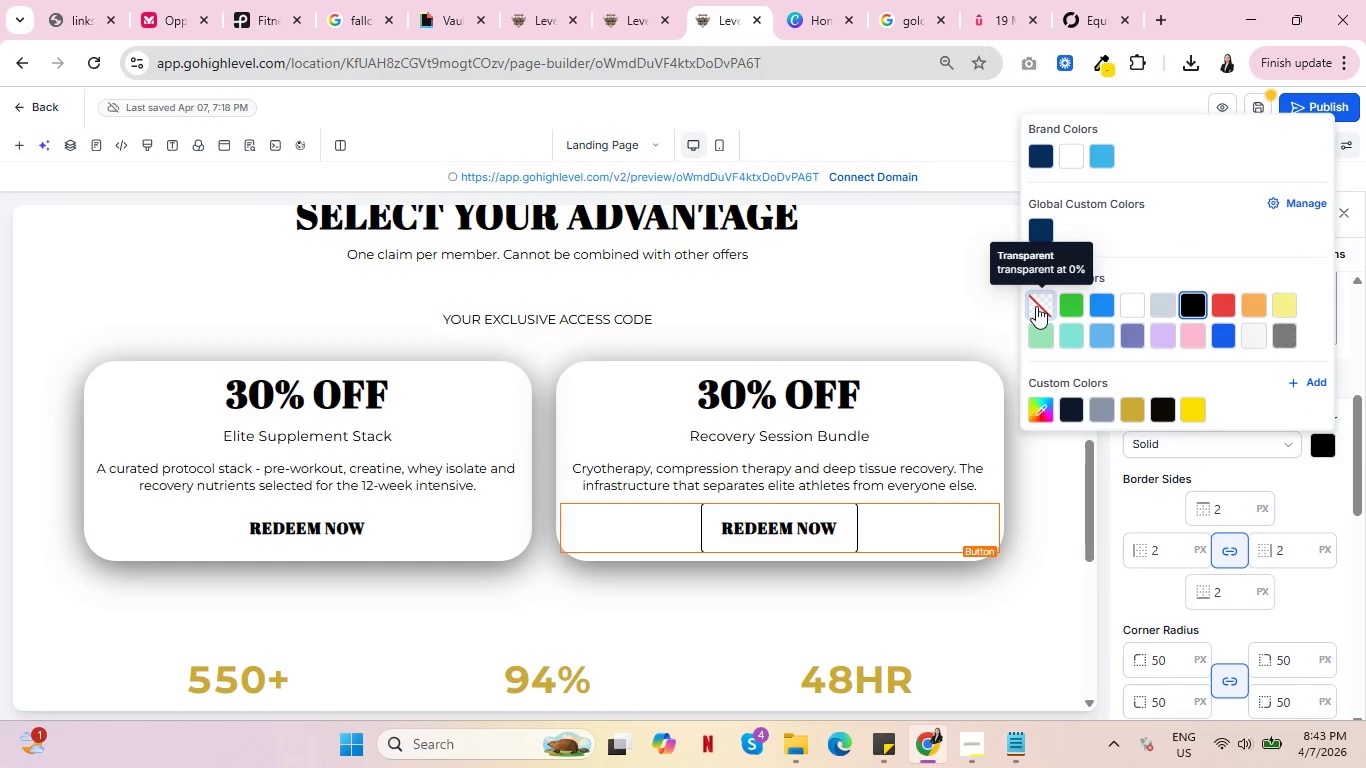 
left_click([1036, 306])
 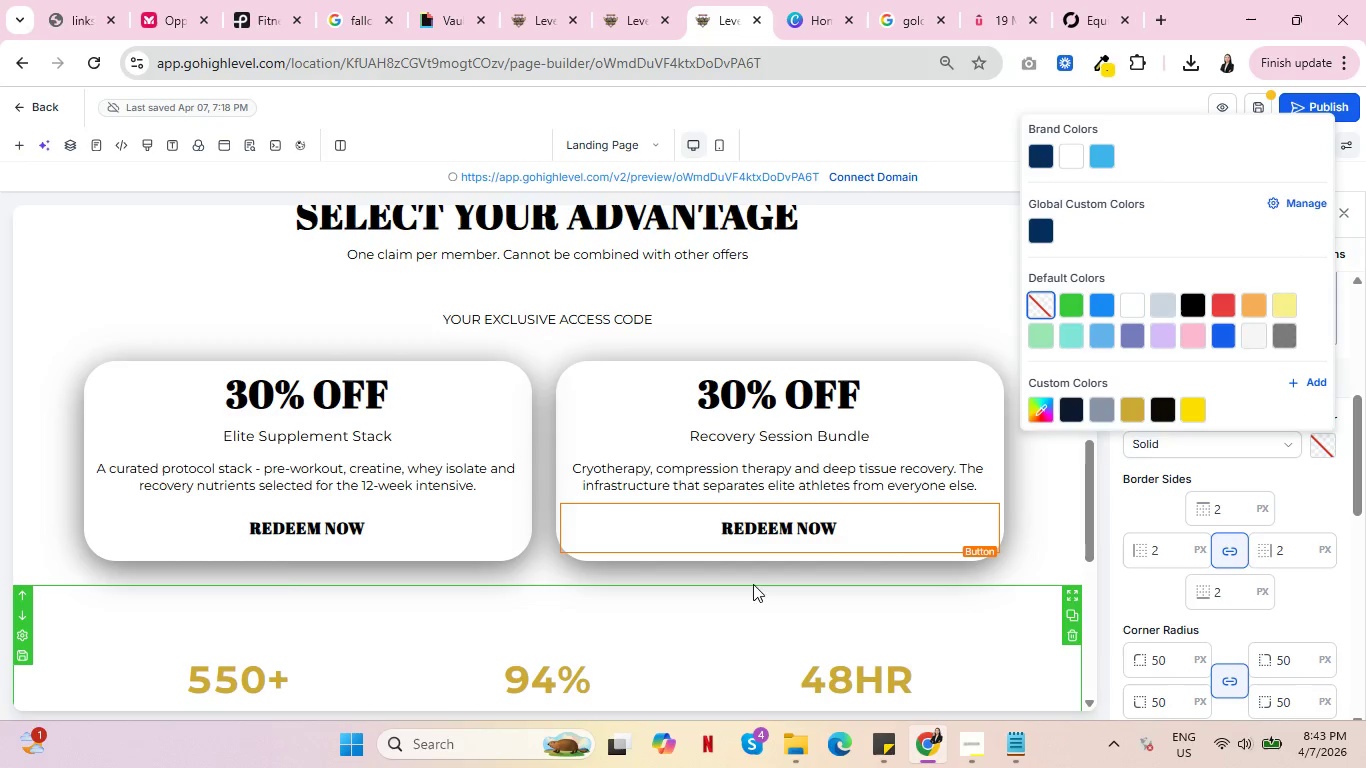 
left_click([287, 536])
 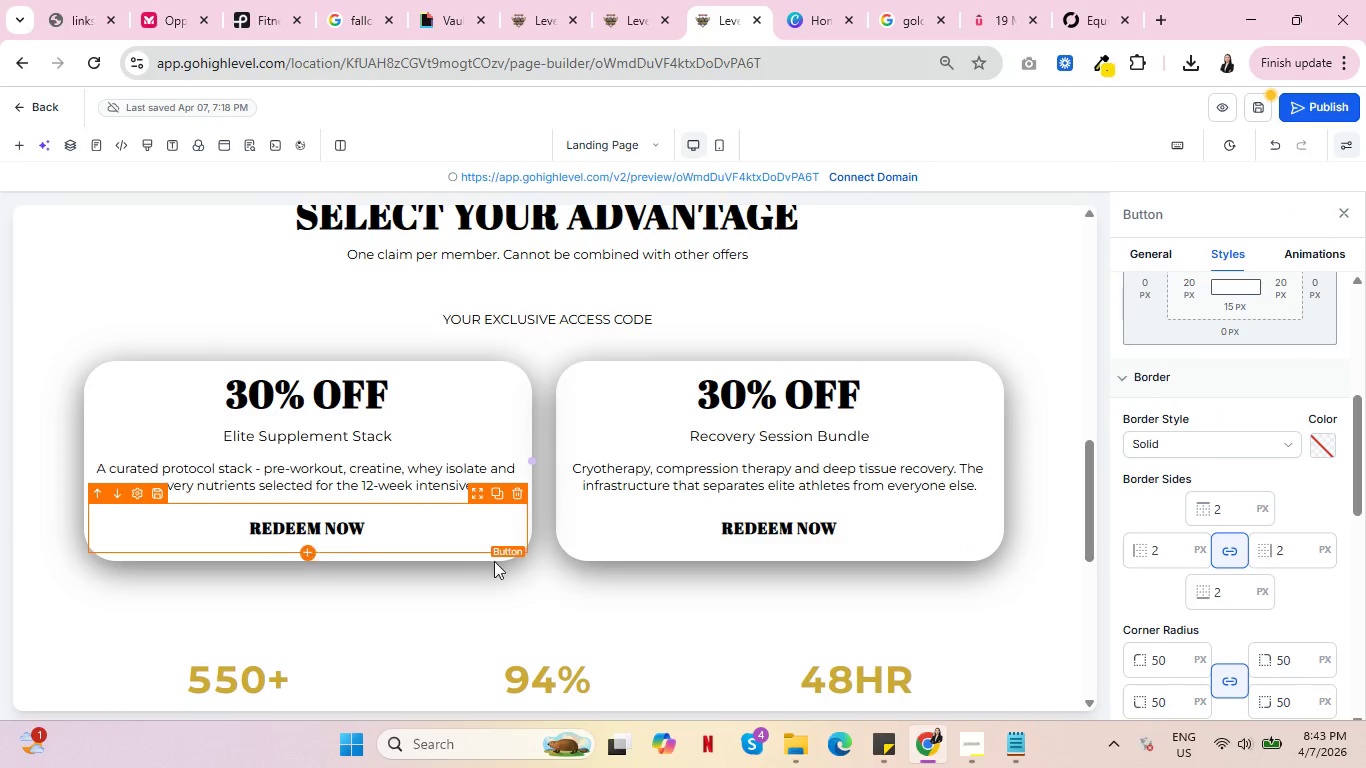 
scroll: coordinate [610, 592], scroll_direction: down, amount: 5.0
 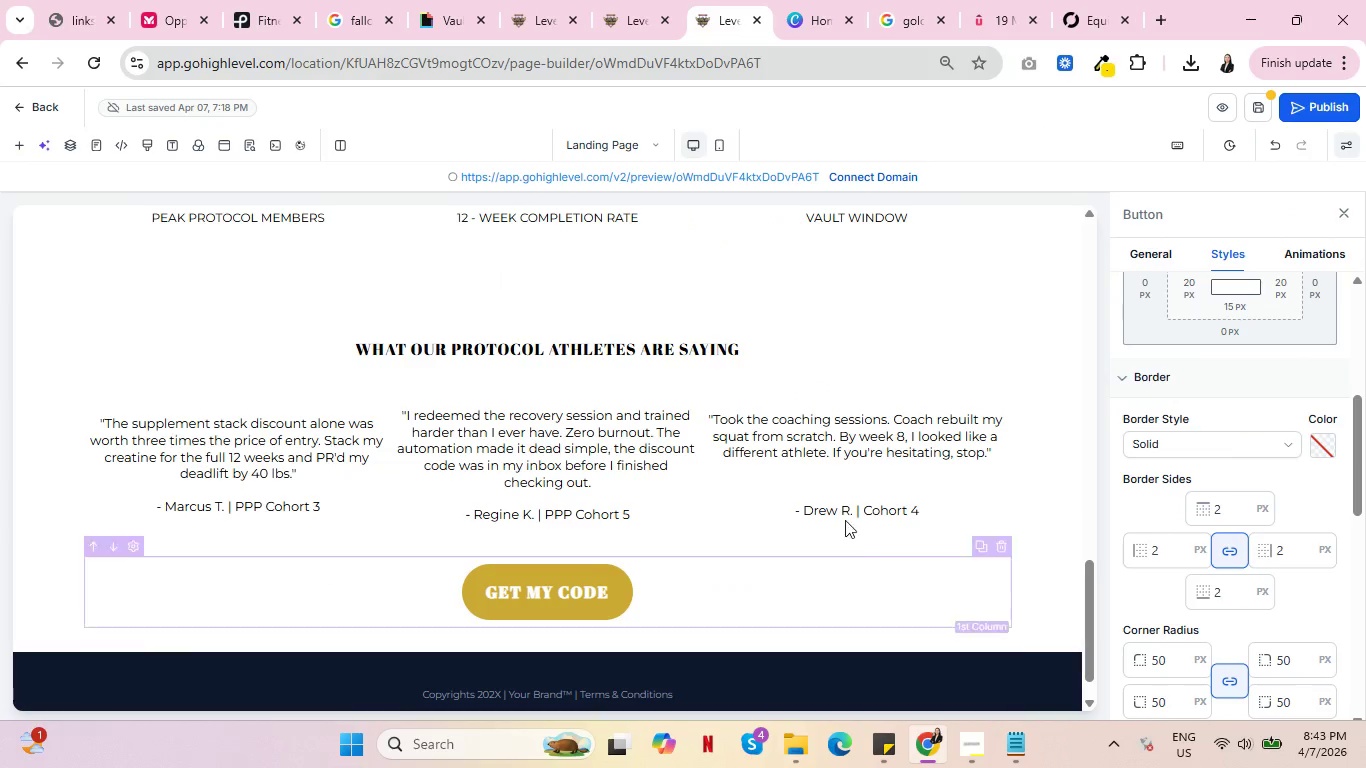 
scroll: coordinate [869, 513], scroll_direction: up, amount: 6.0
 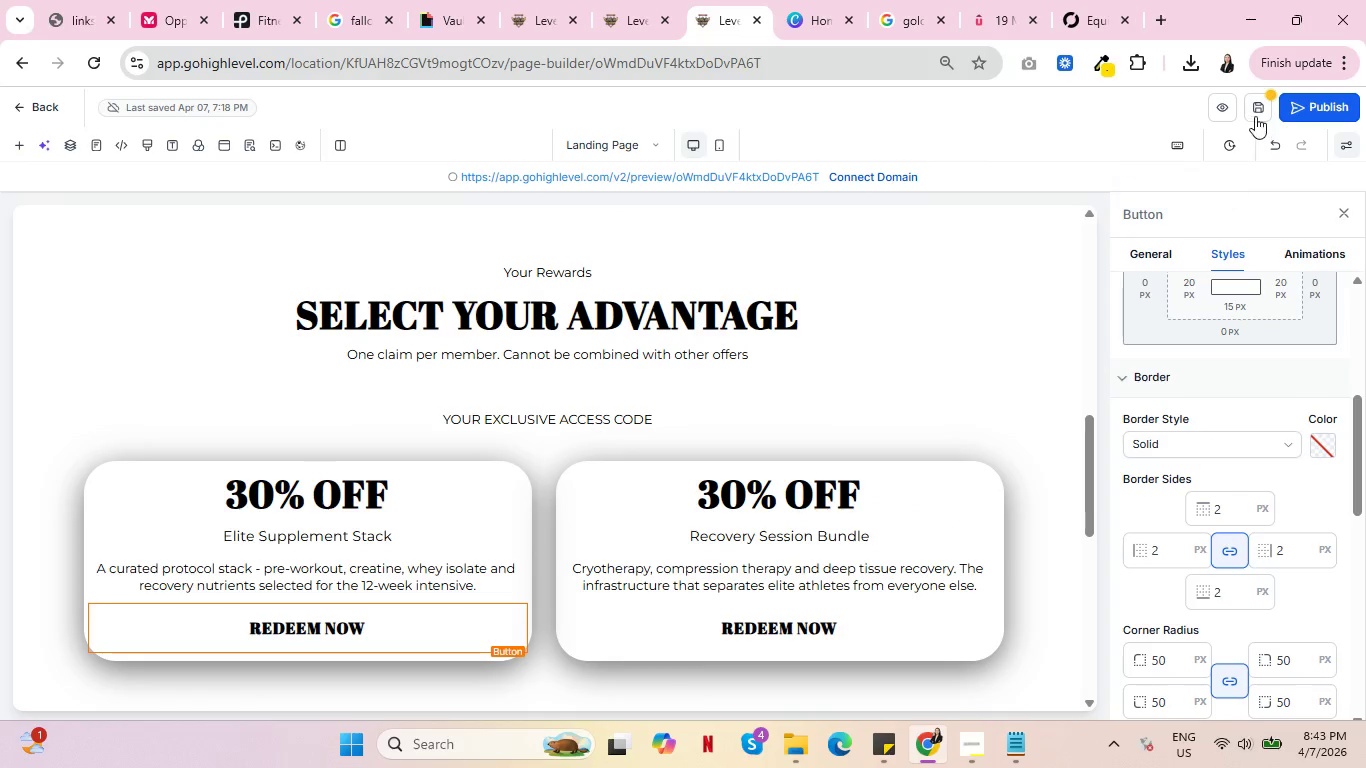 
left_click([1255, 115])
 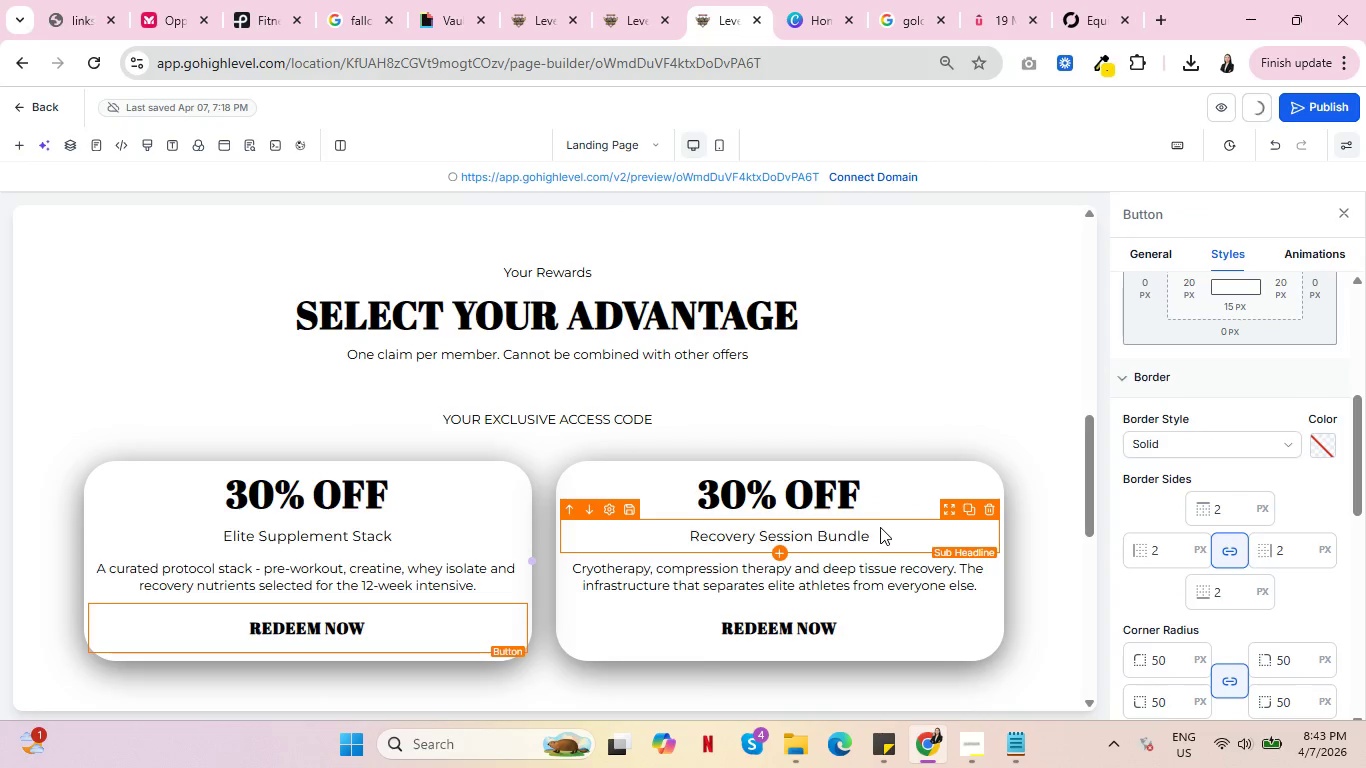 
wait(11.88)
 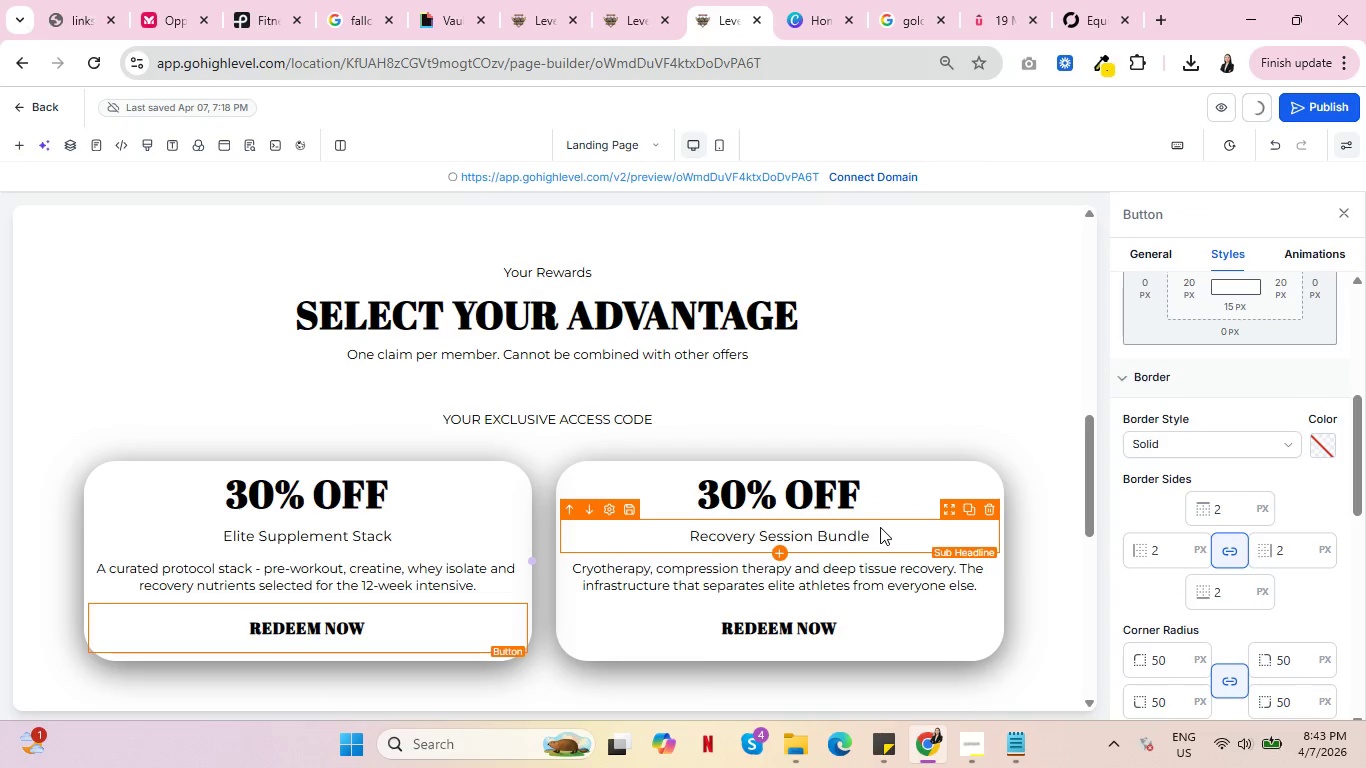 
left_click([632, 0])
 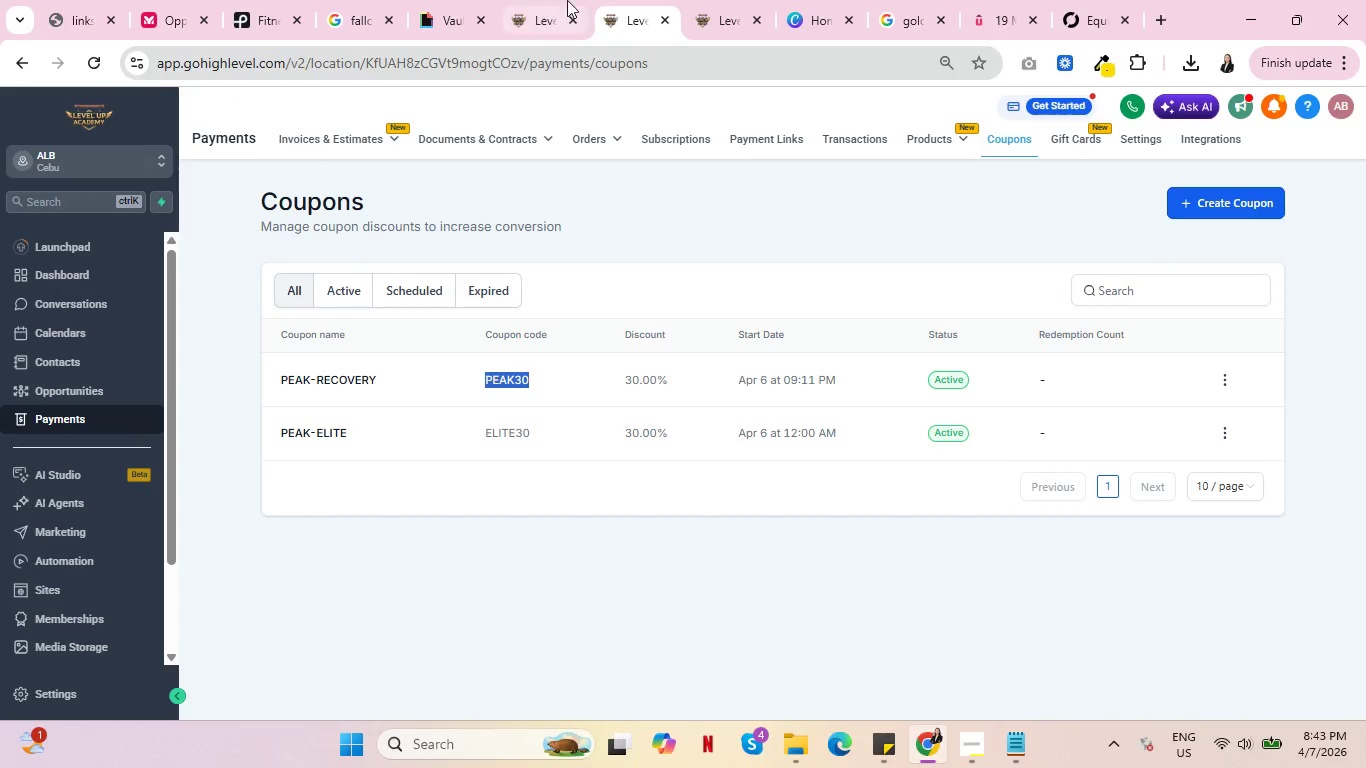 
left_click([555, 0])
 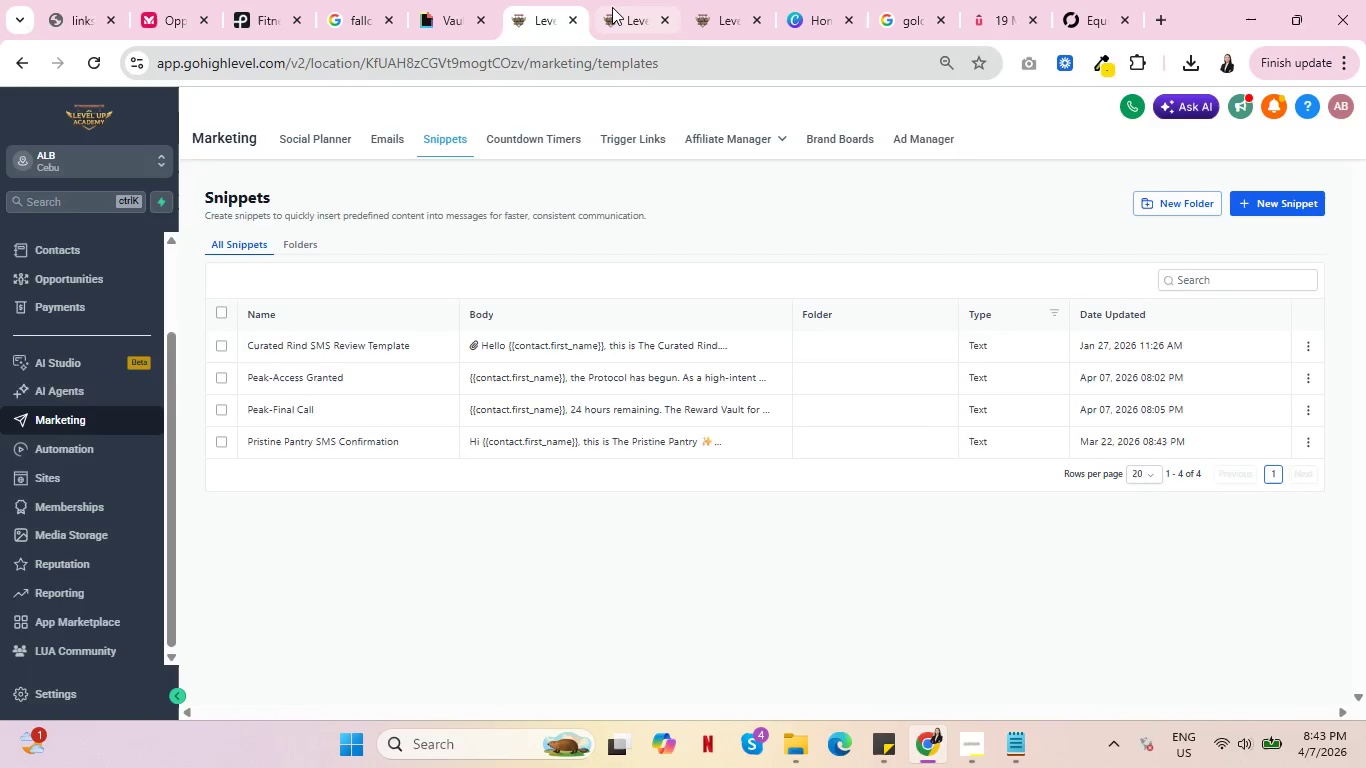 
double_click([560, 0])
 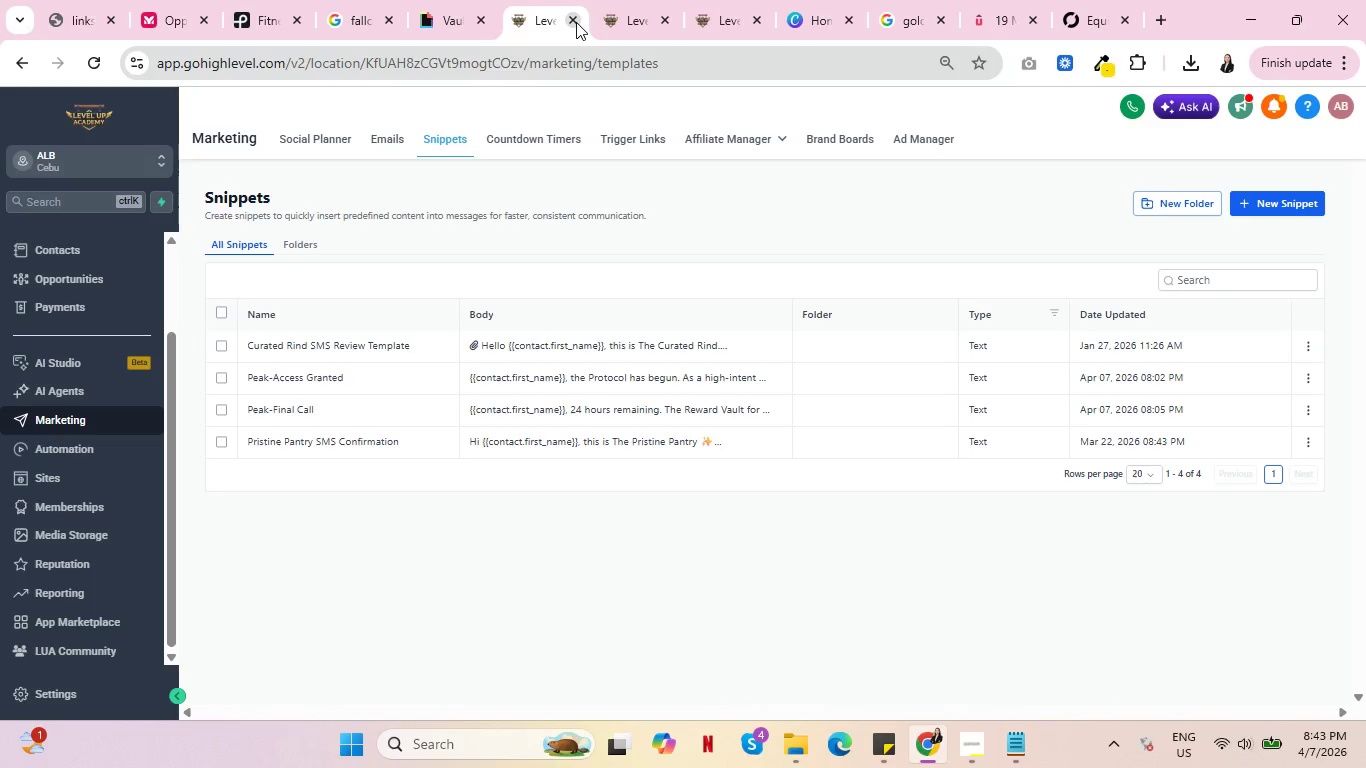 